 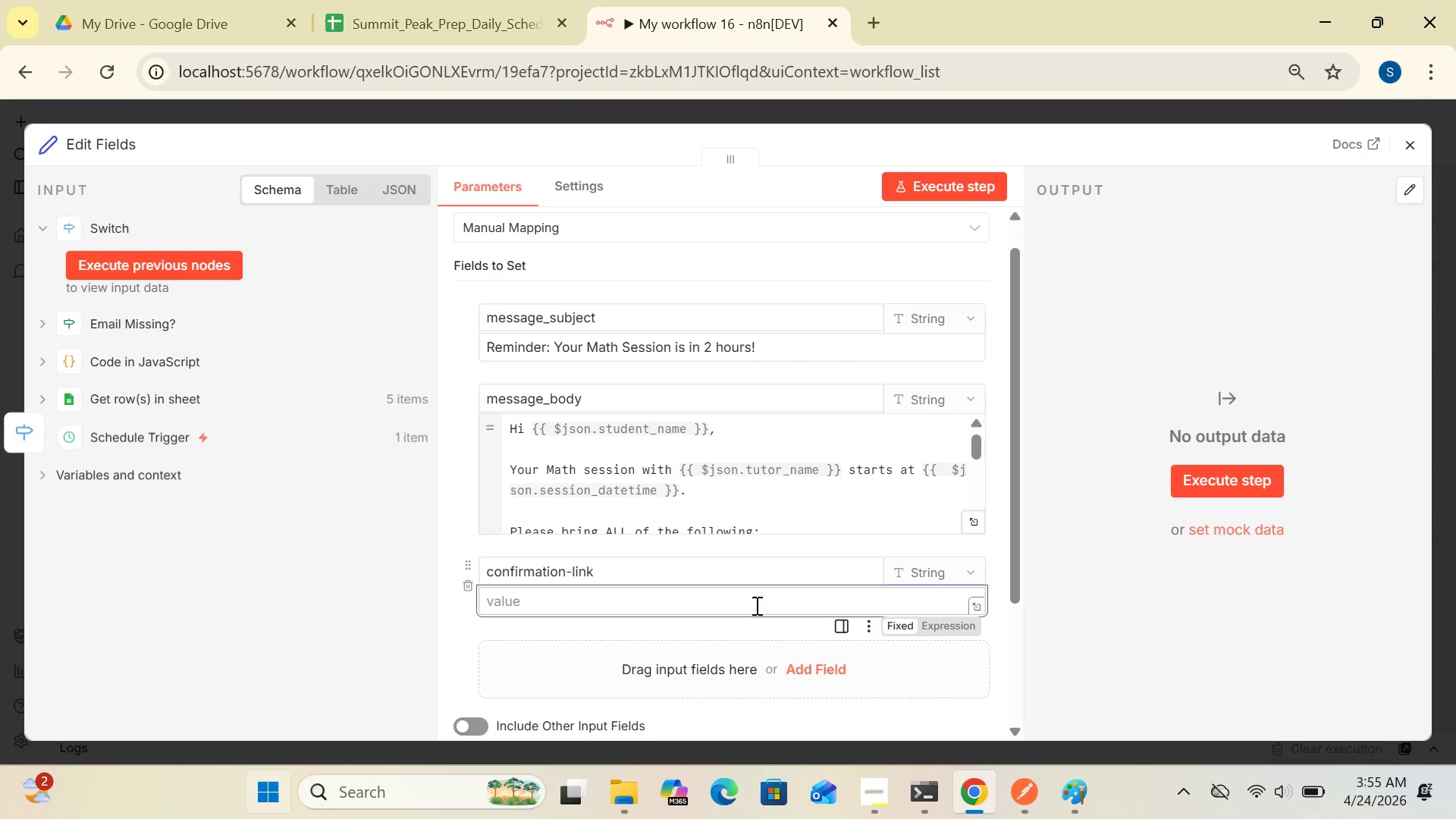 
left_click([935, 623])
 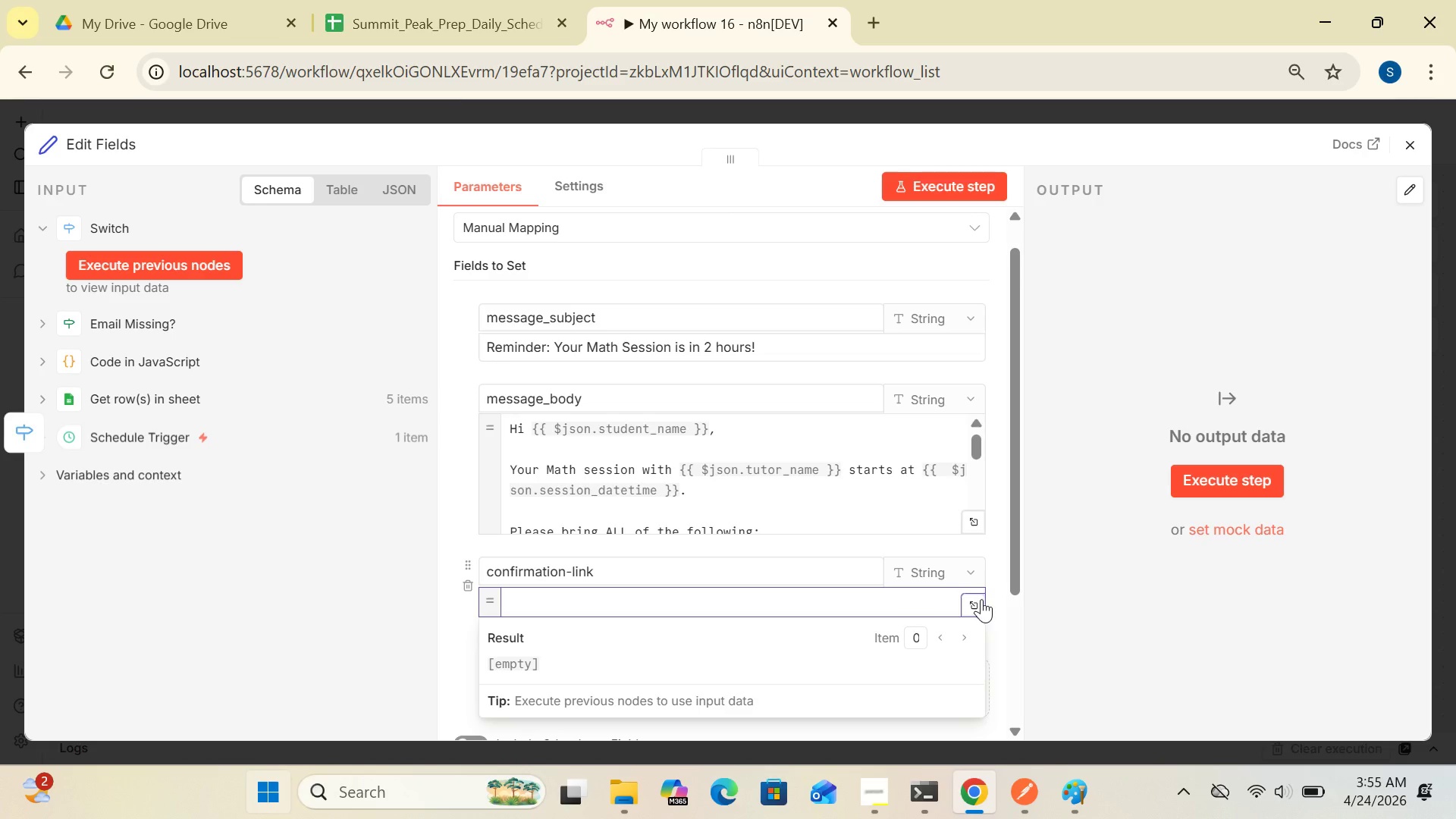 
left_click([981, 599])
 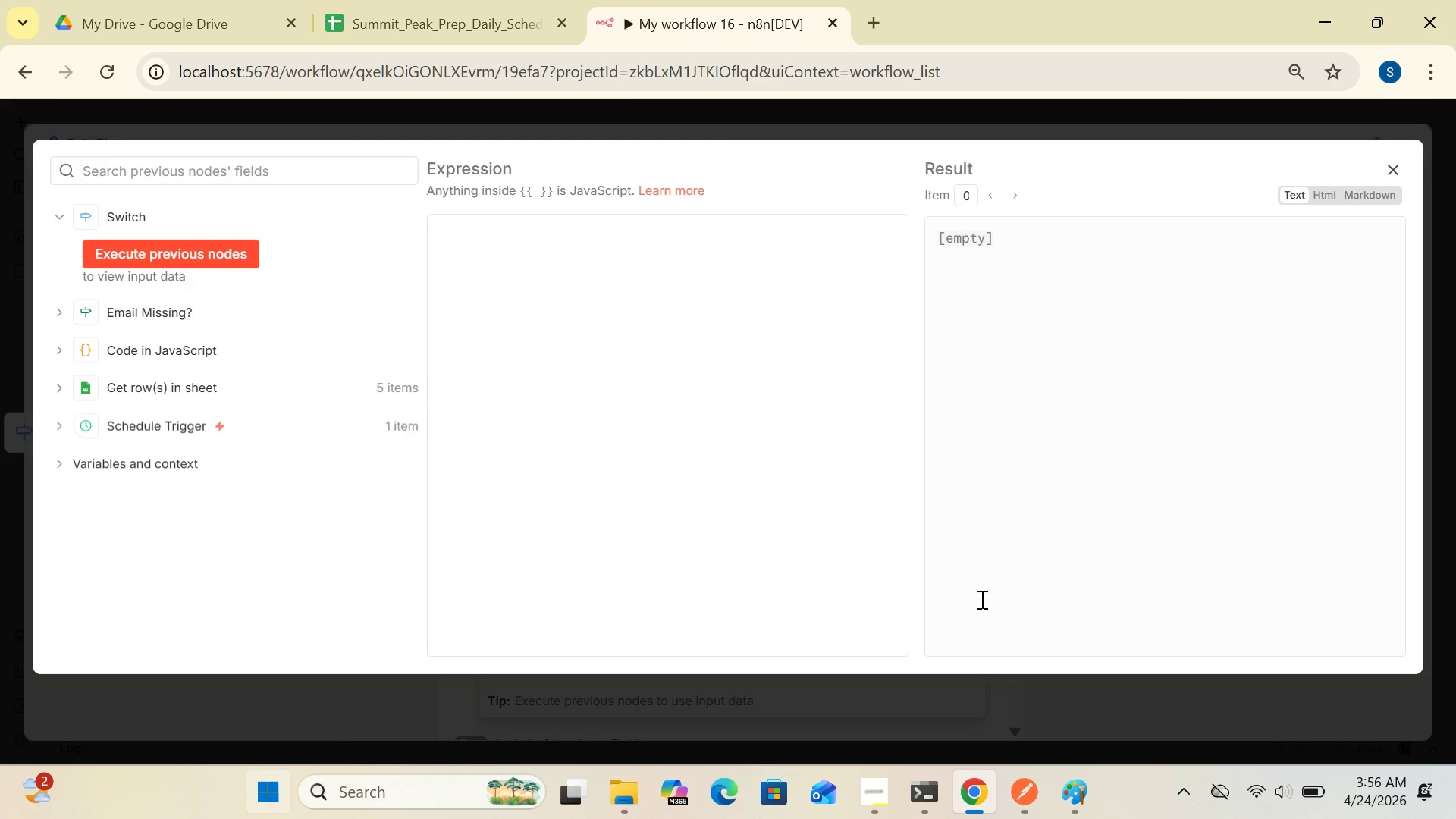 
wait(9.44)
 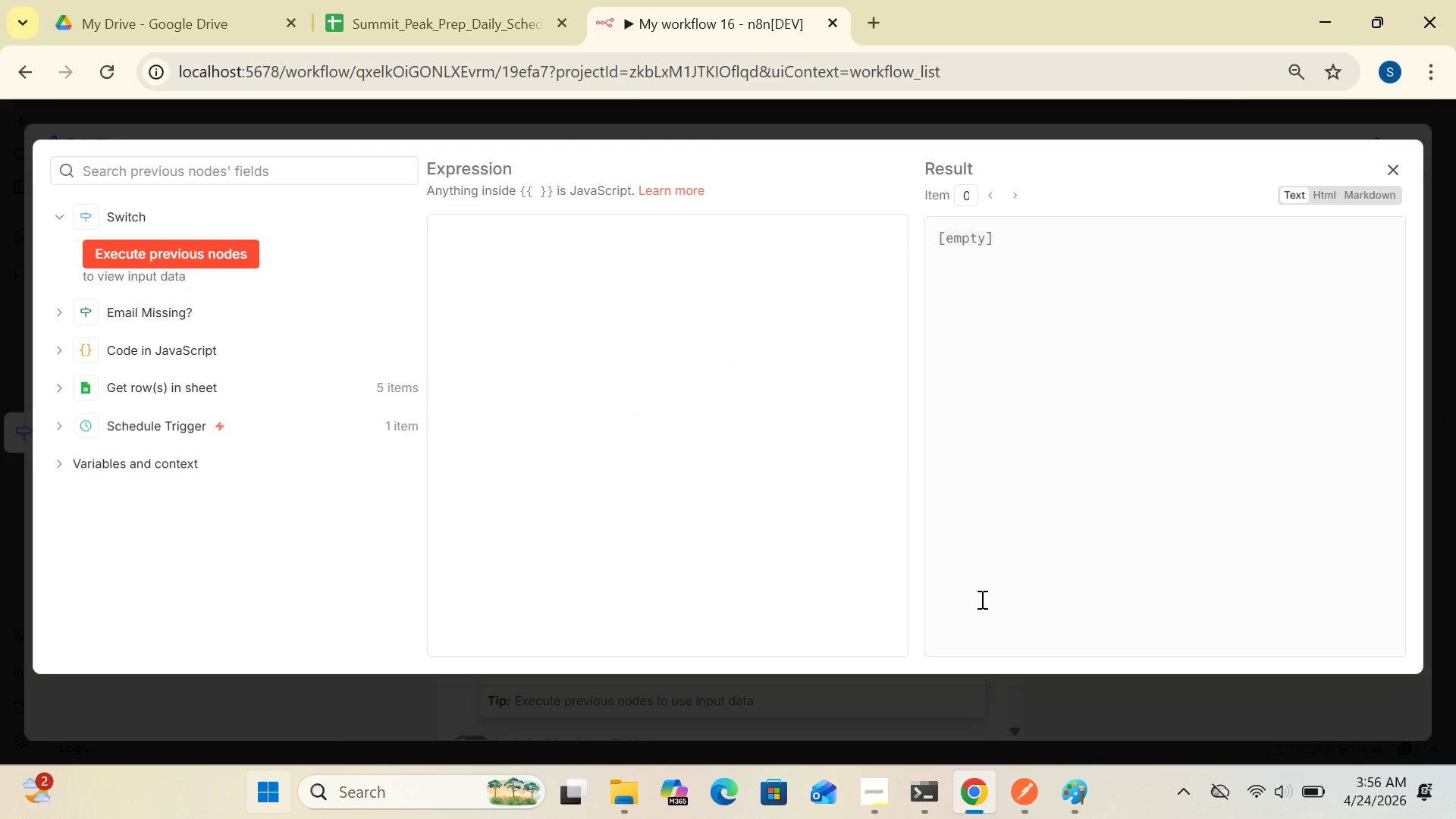 
left_click([447, 257])
 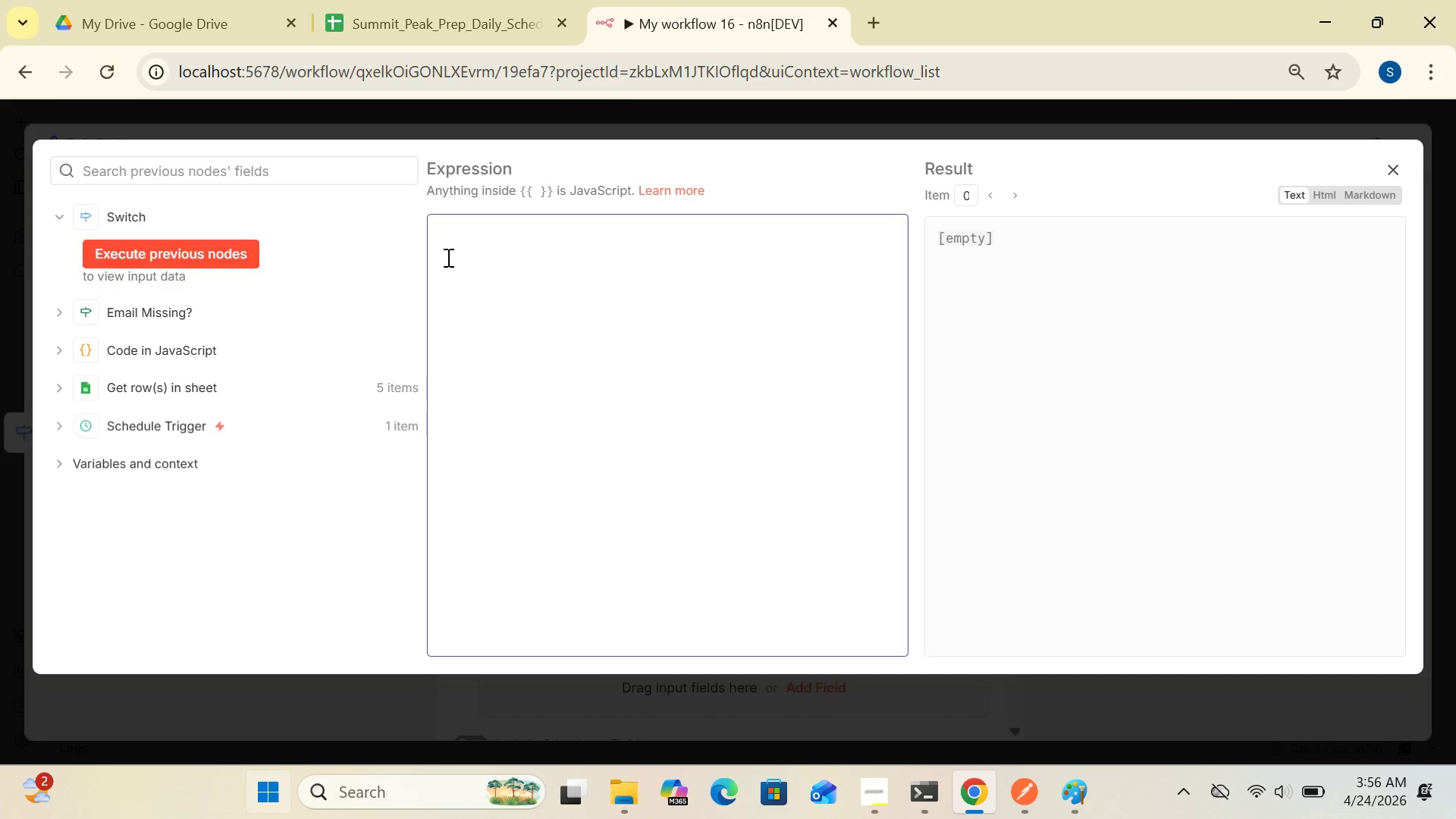 
type(https;)
key(Backspace)
type(://YOUT)
key(Backspace)
type(R)
 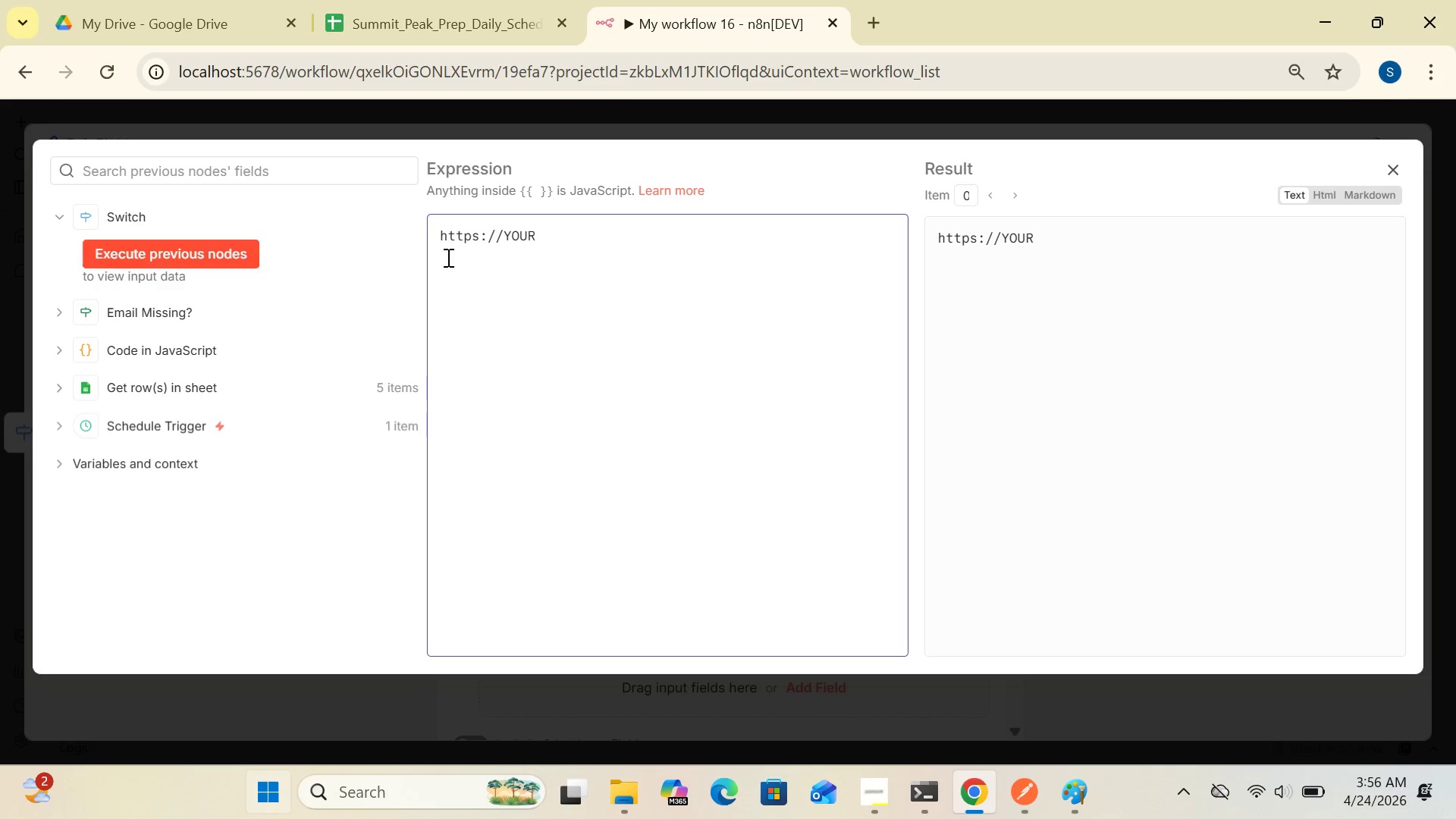 
key(Minus)
 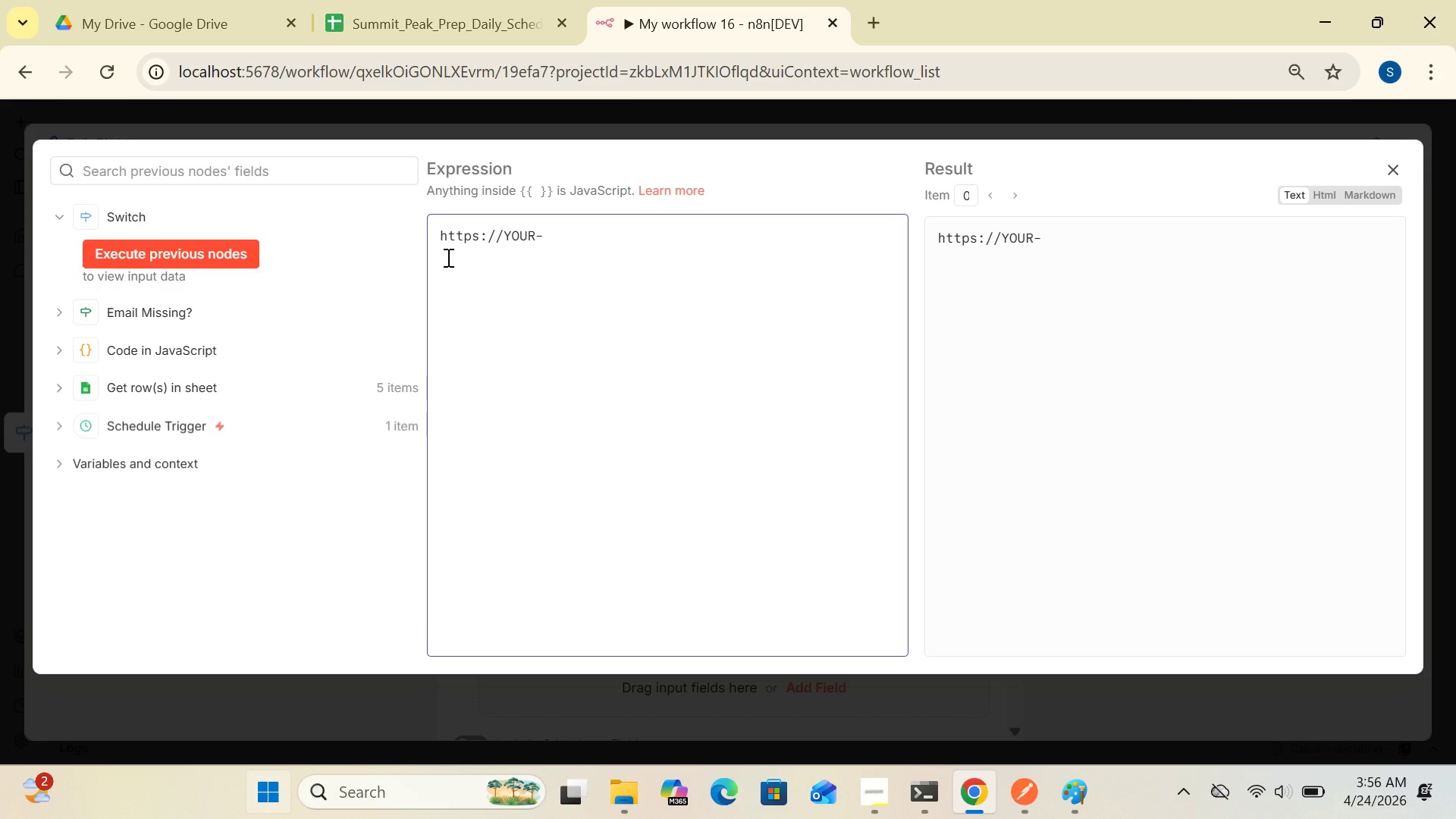 
type(N8N-URL)
 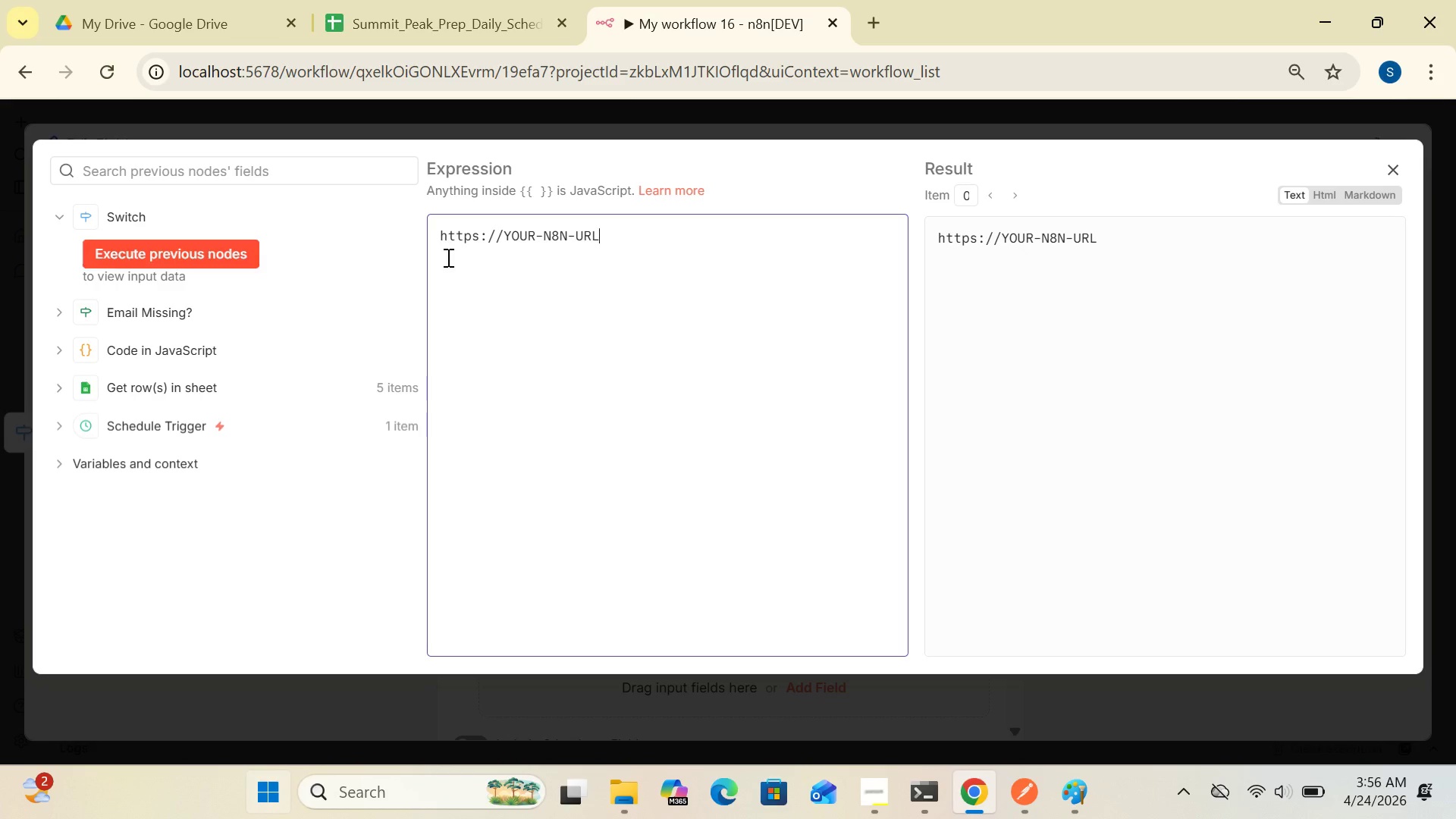 
type(/webhook/confirm)
 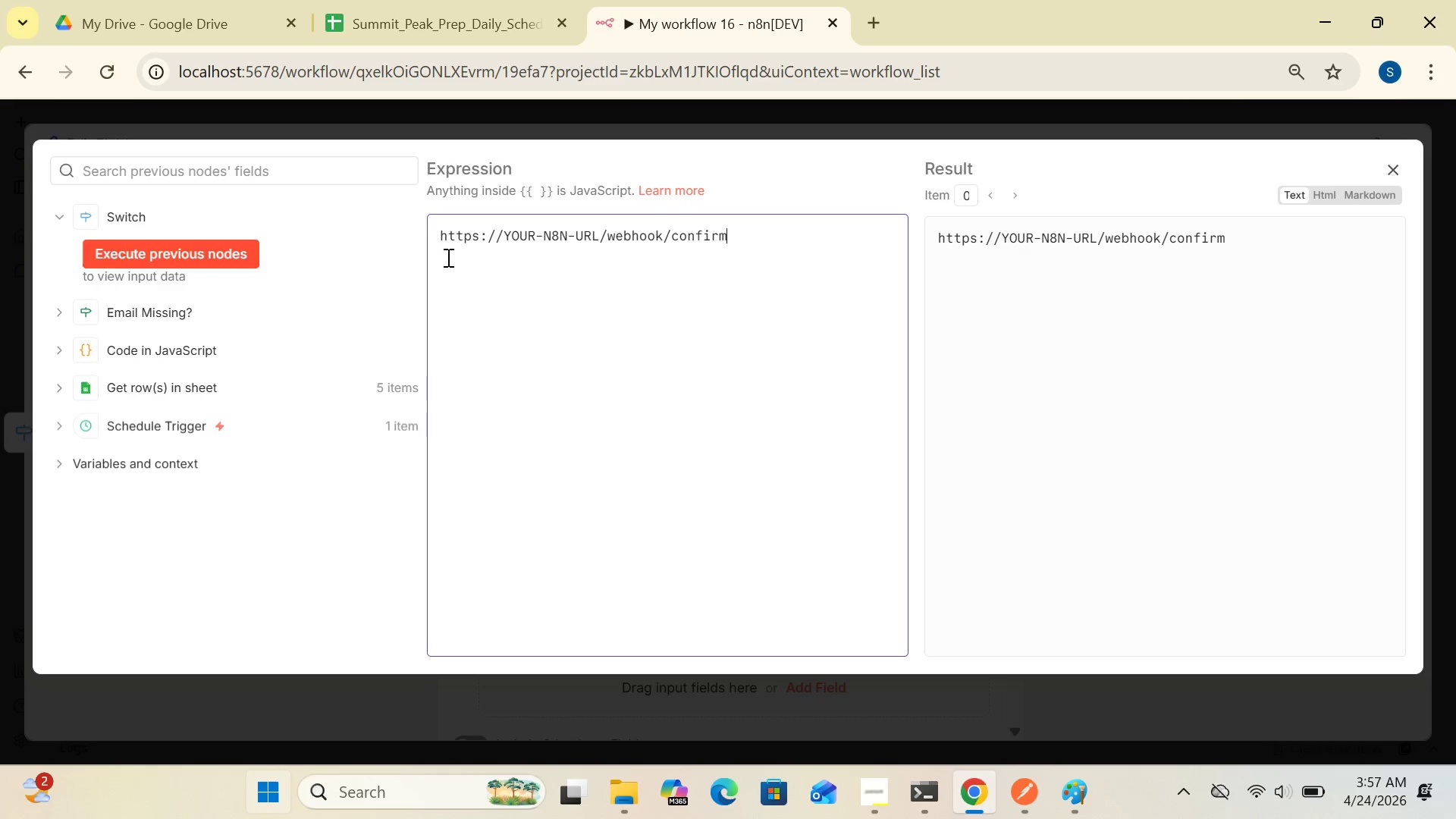 
wait(5.72)
 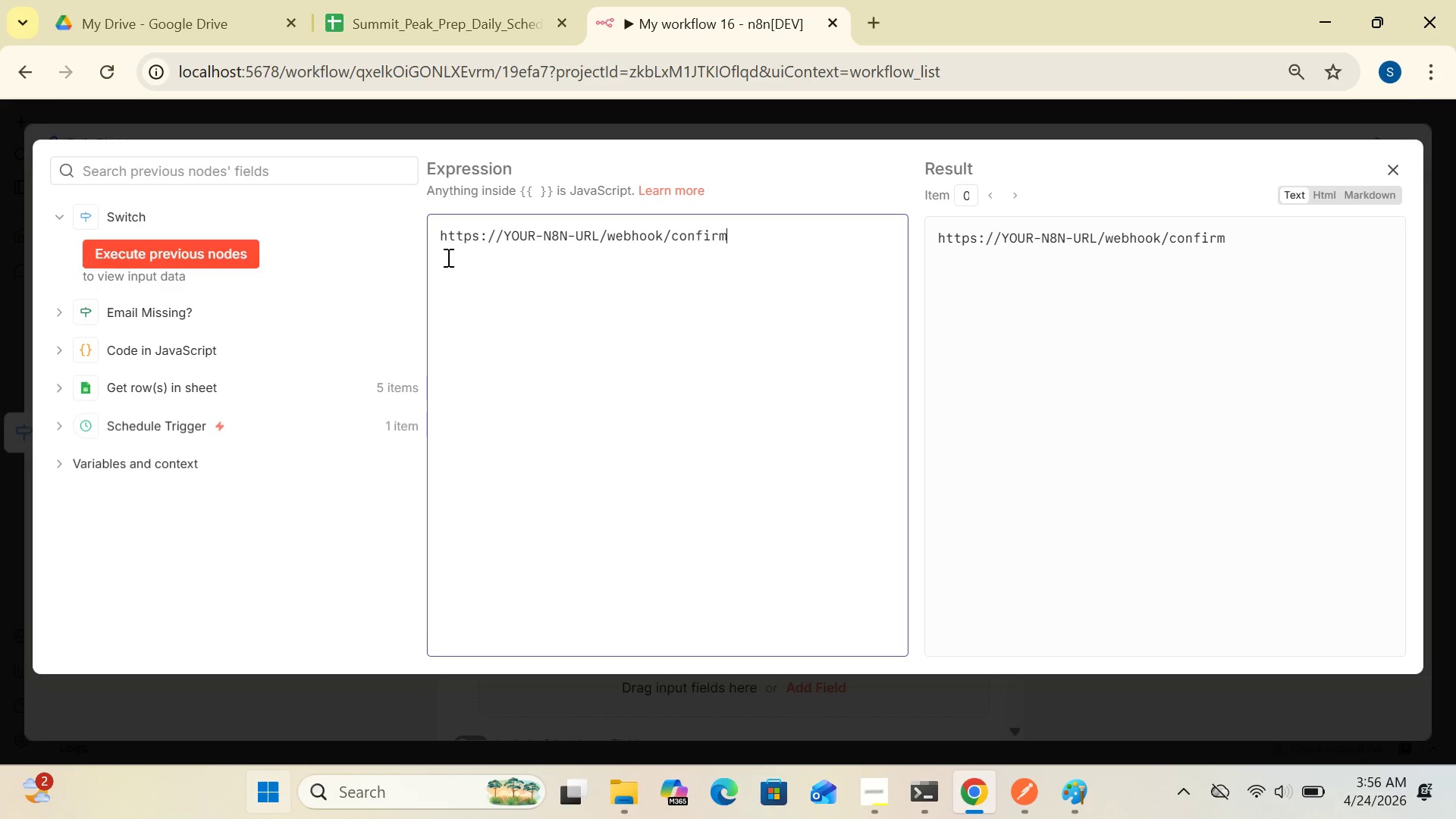 
type(-attendance)
 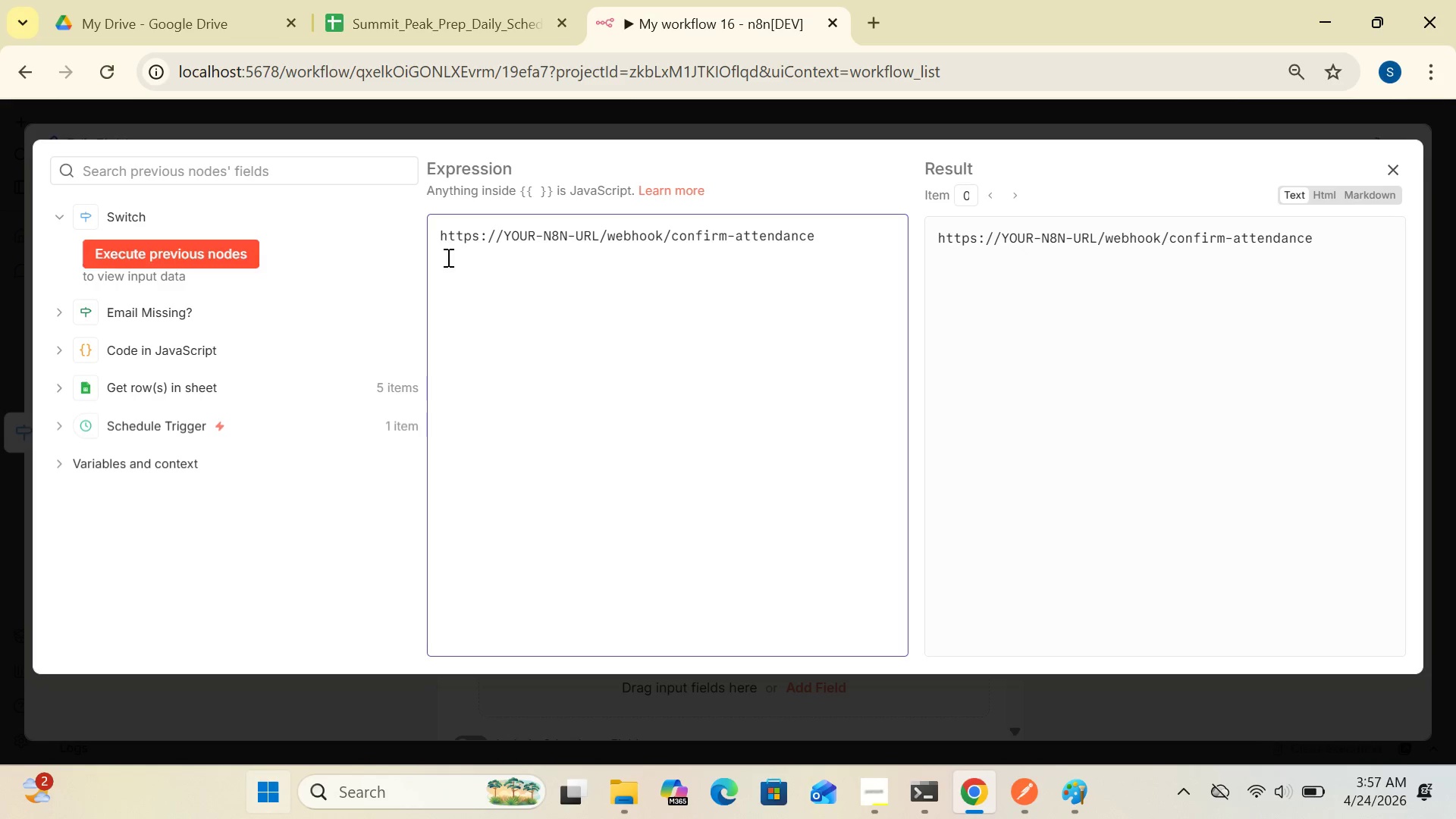 
type(/)
key(Backspace)
type(?token}})
 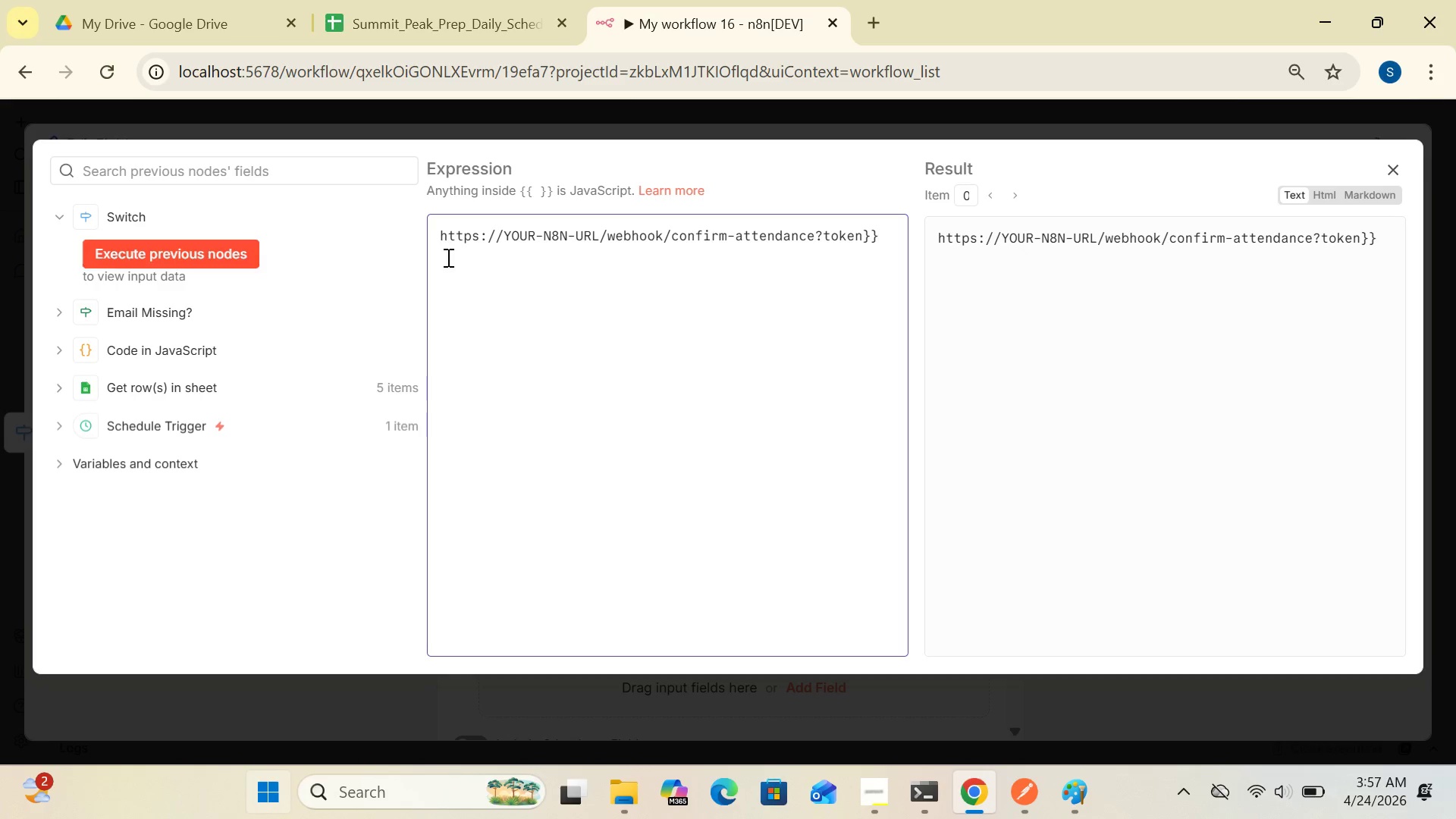 
wait(14.59)
 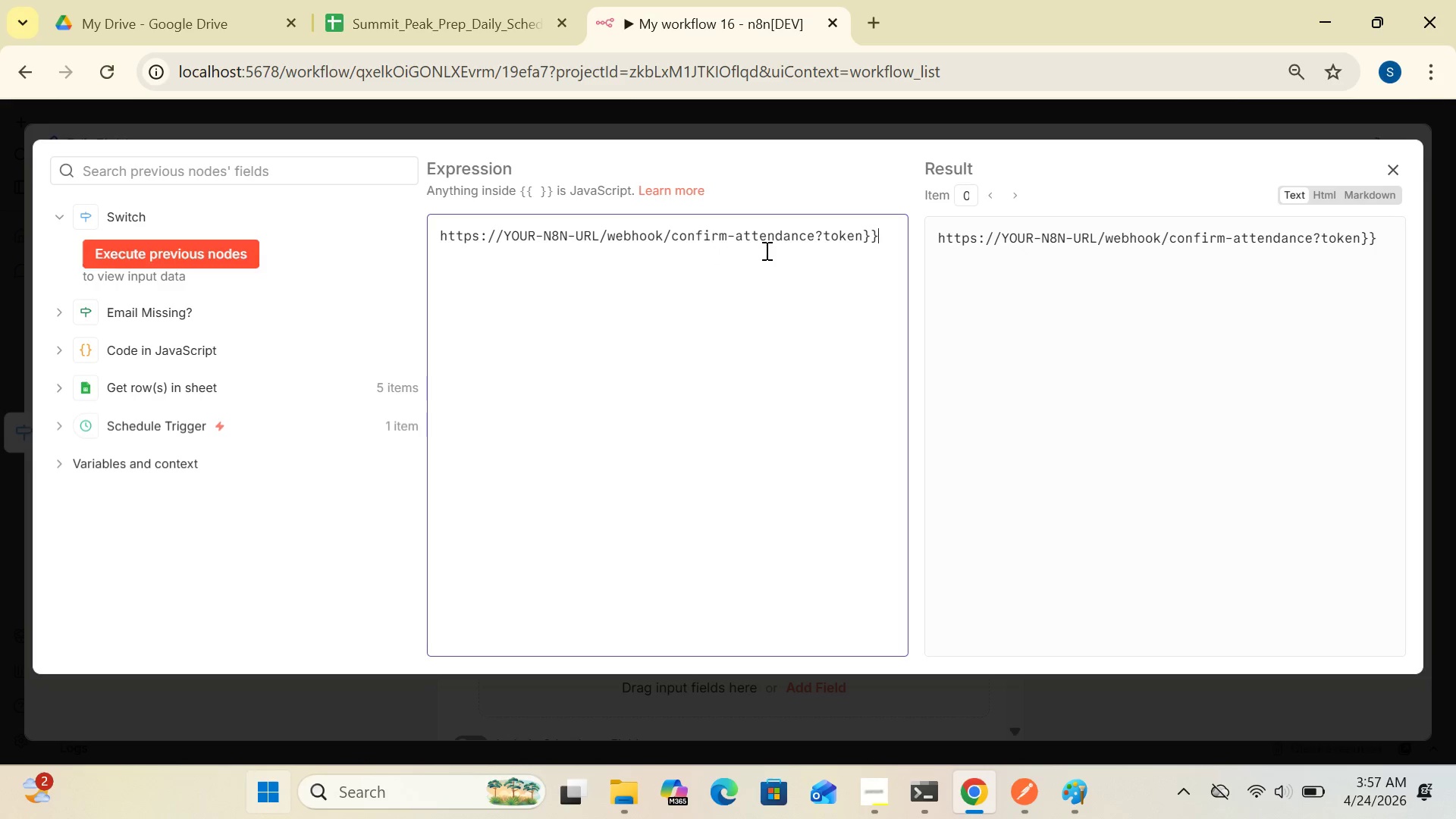 
left_click([862, 240])
 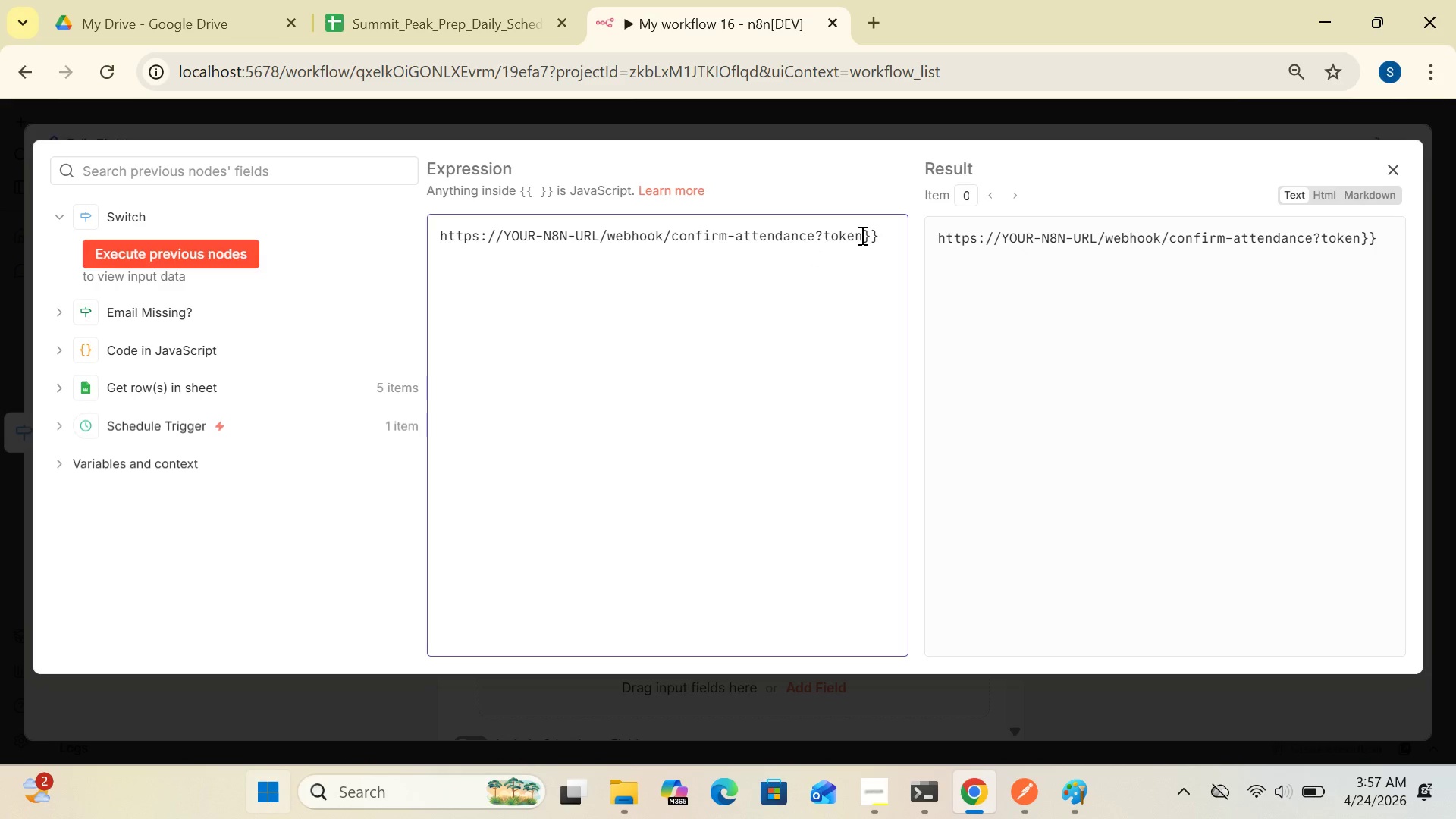 
left_click([861, 234])
 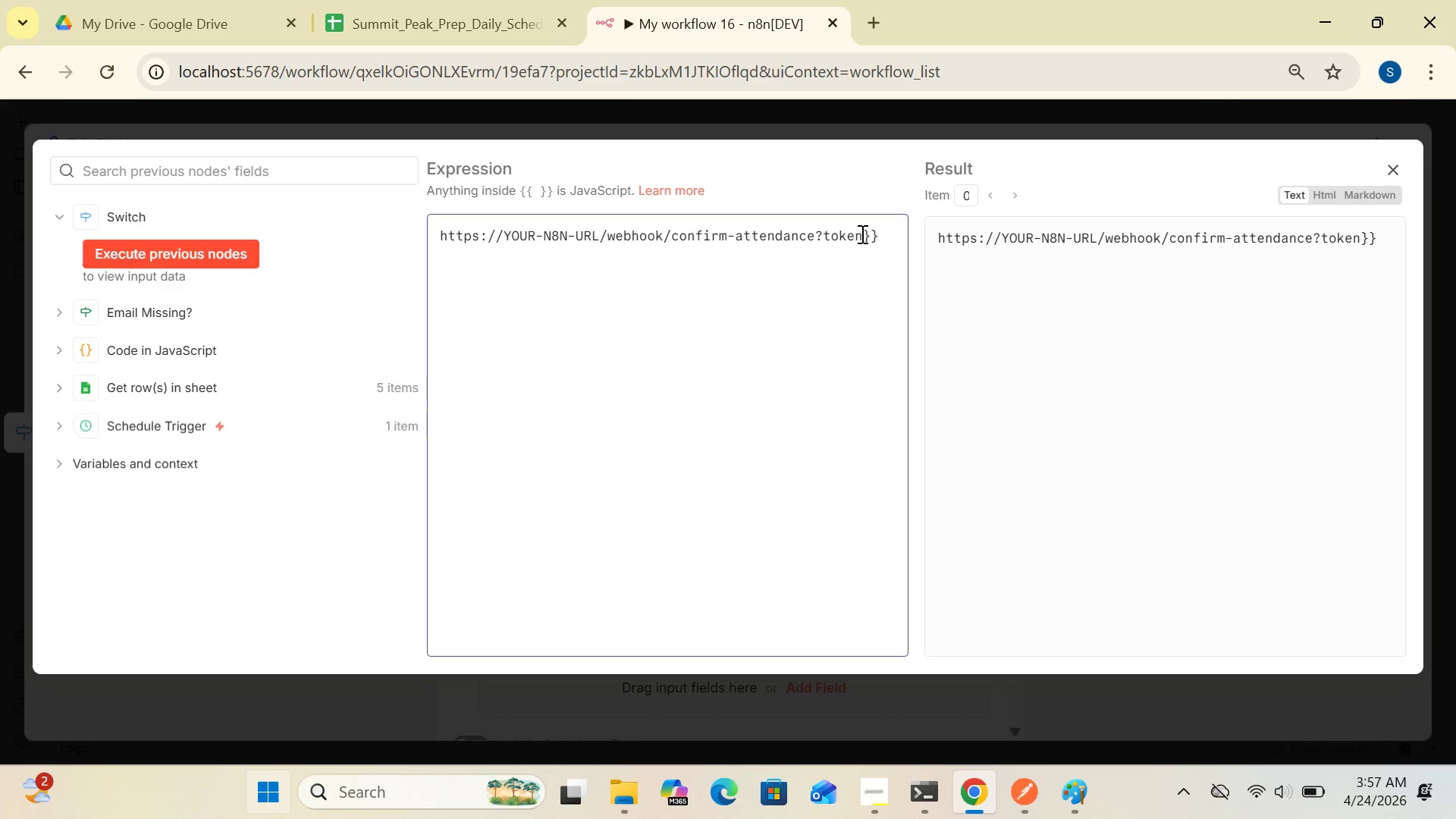 
key(Equal)
 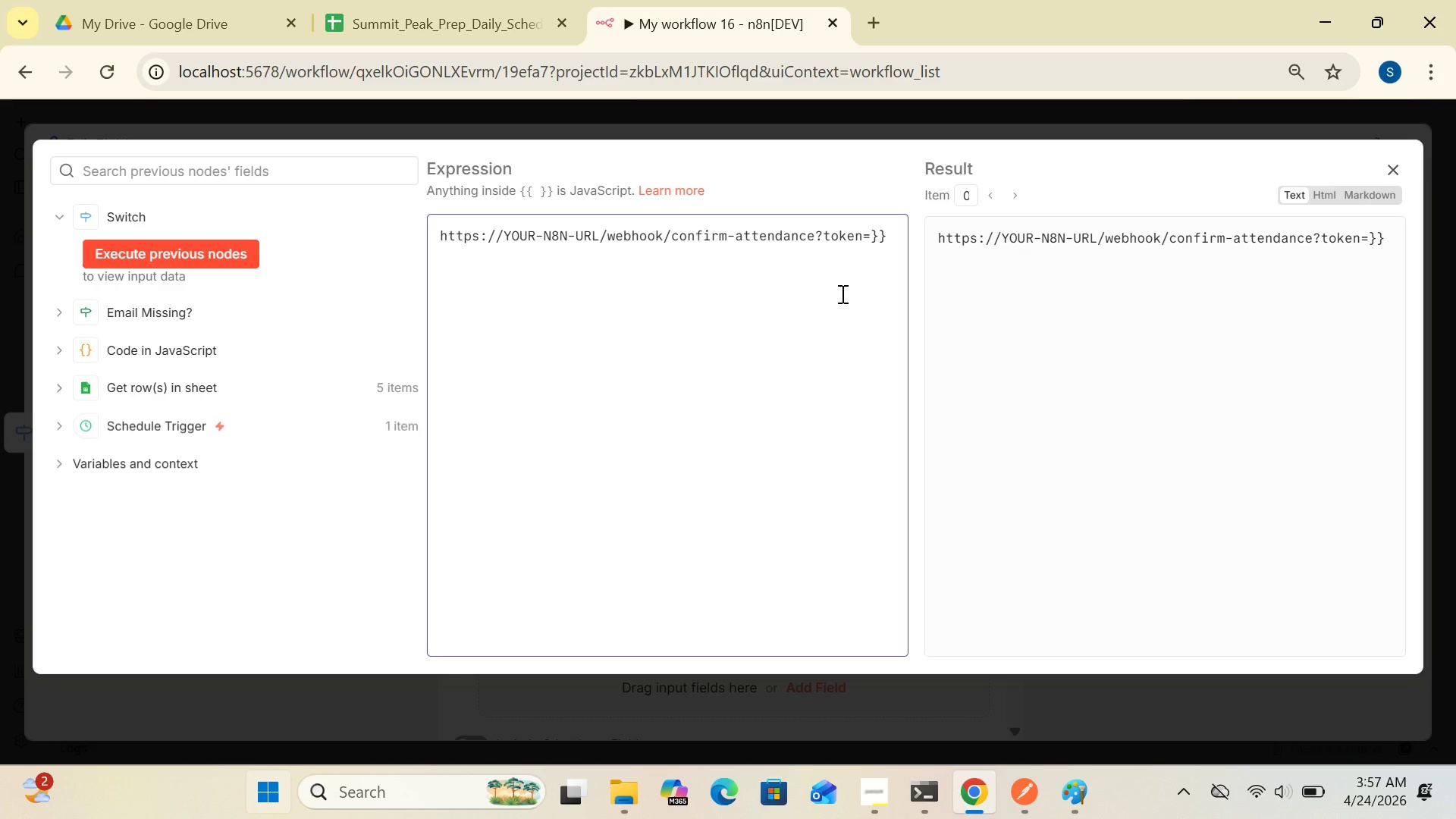 
wait(6.73)
 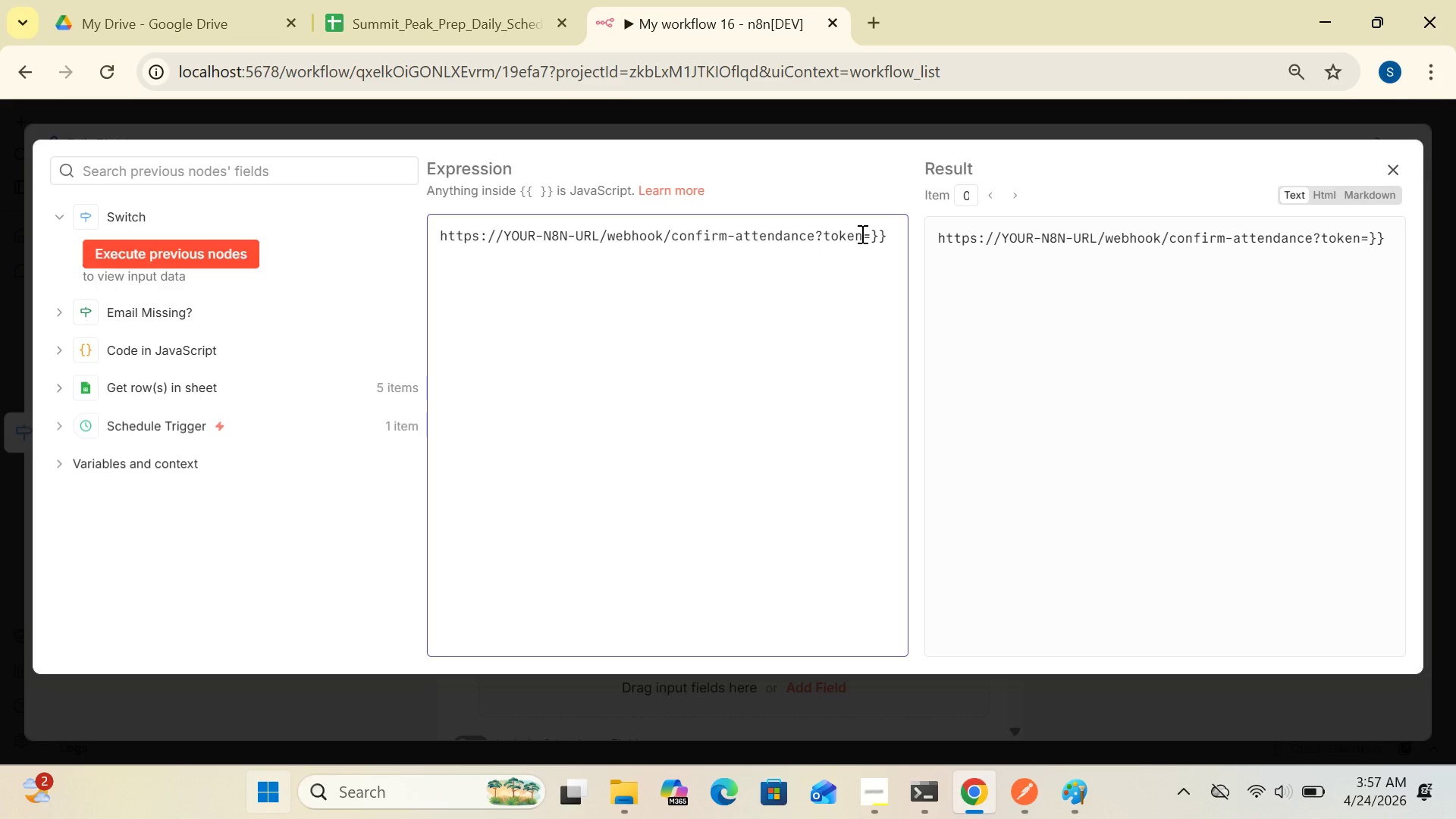 
left_click([886, 235])
 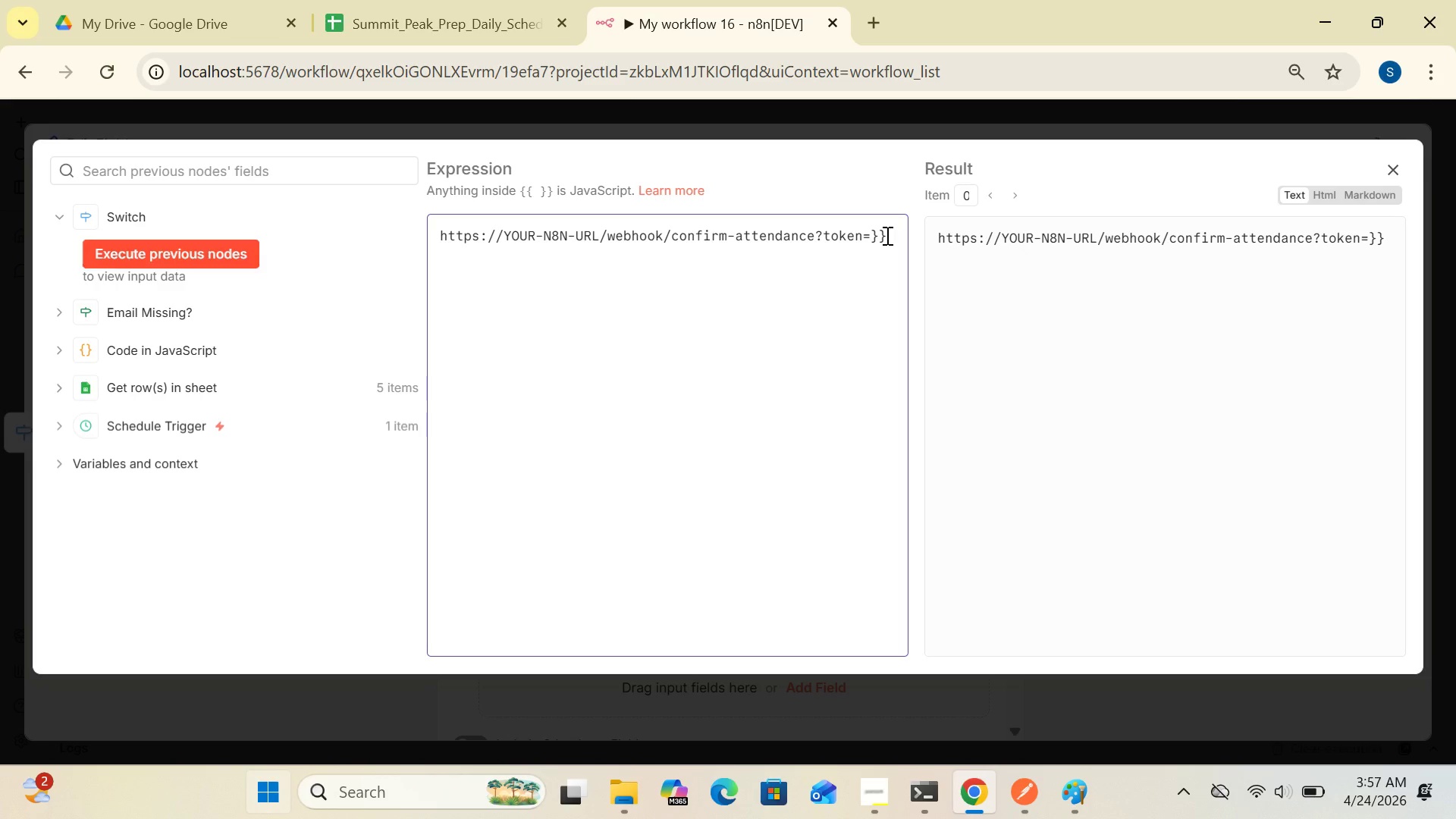 
key(Backspace)
 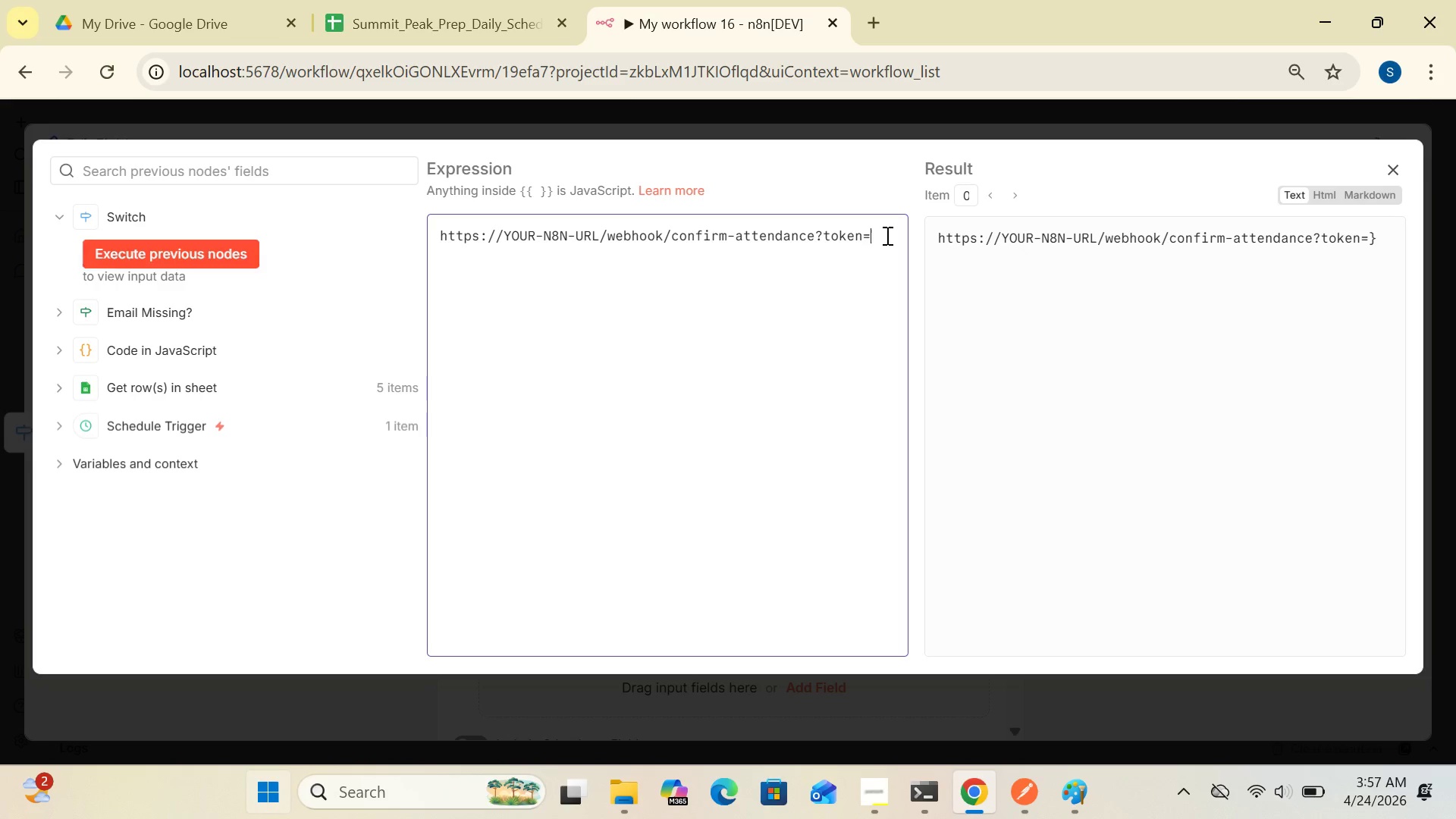 
key(Backspace)
 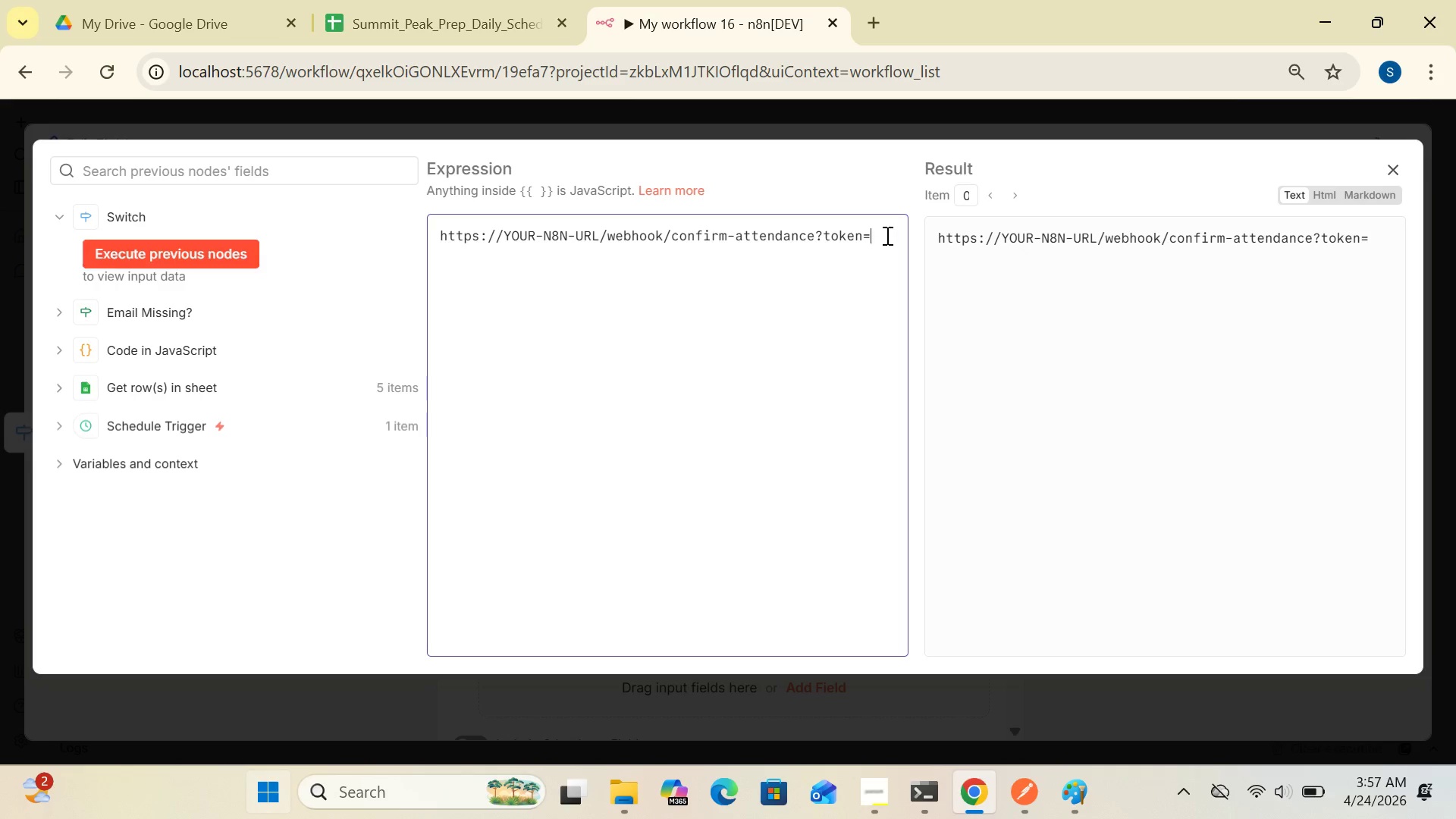 
key(Enter)
 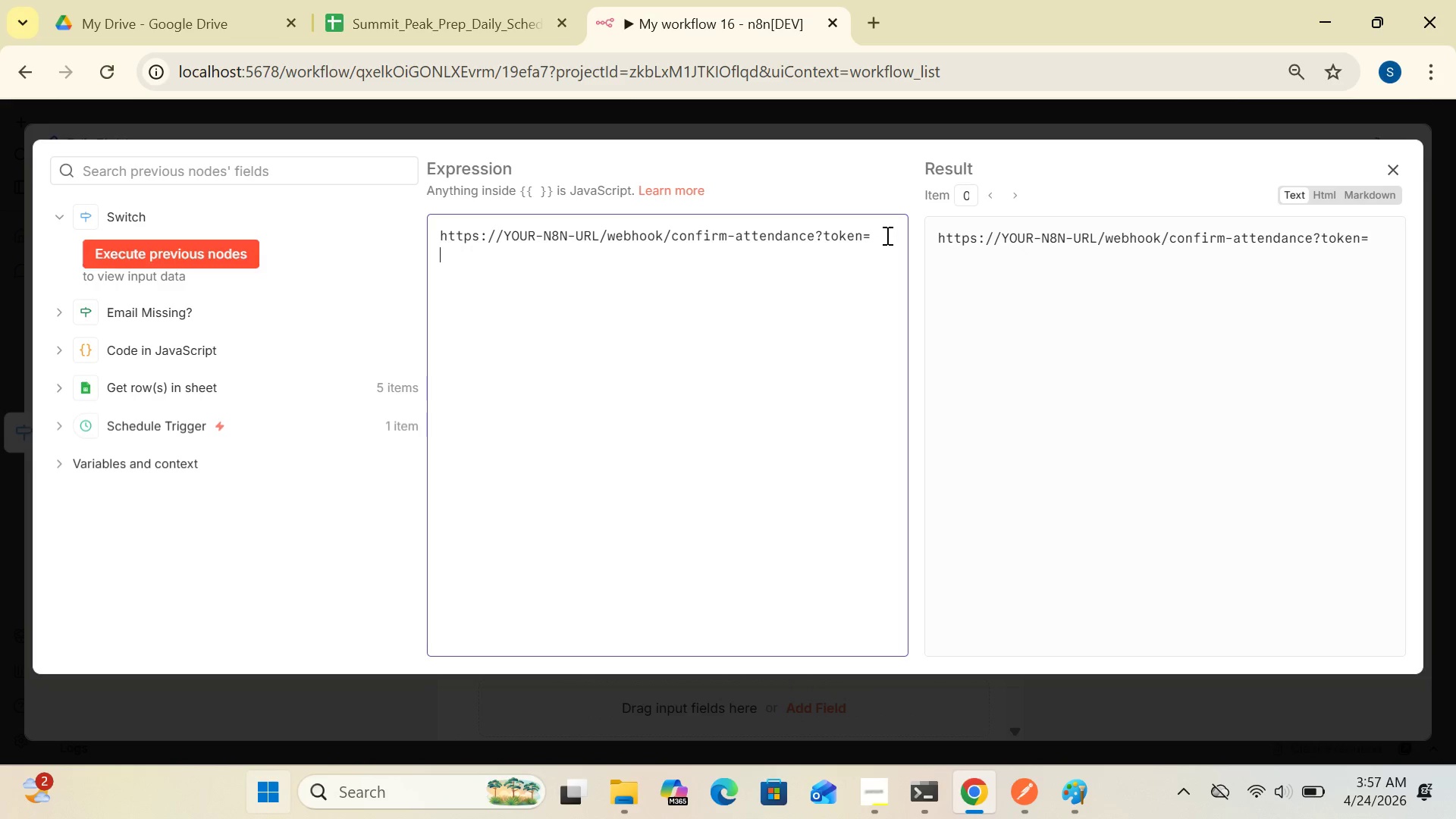 
wait(6.0)
 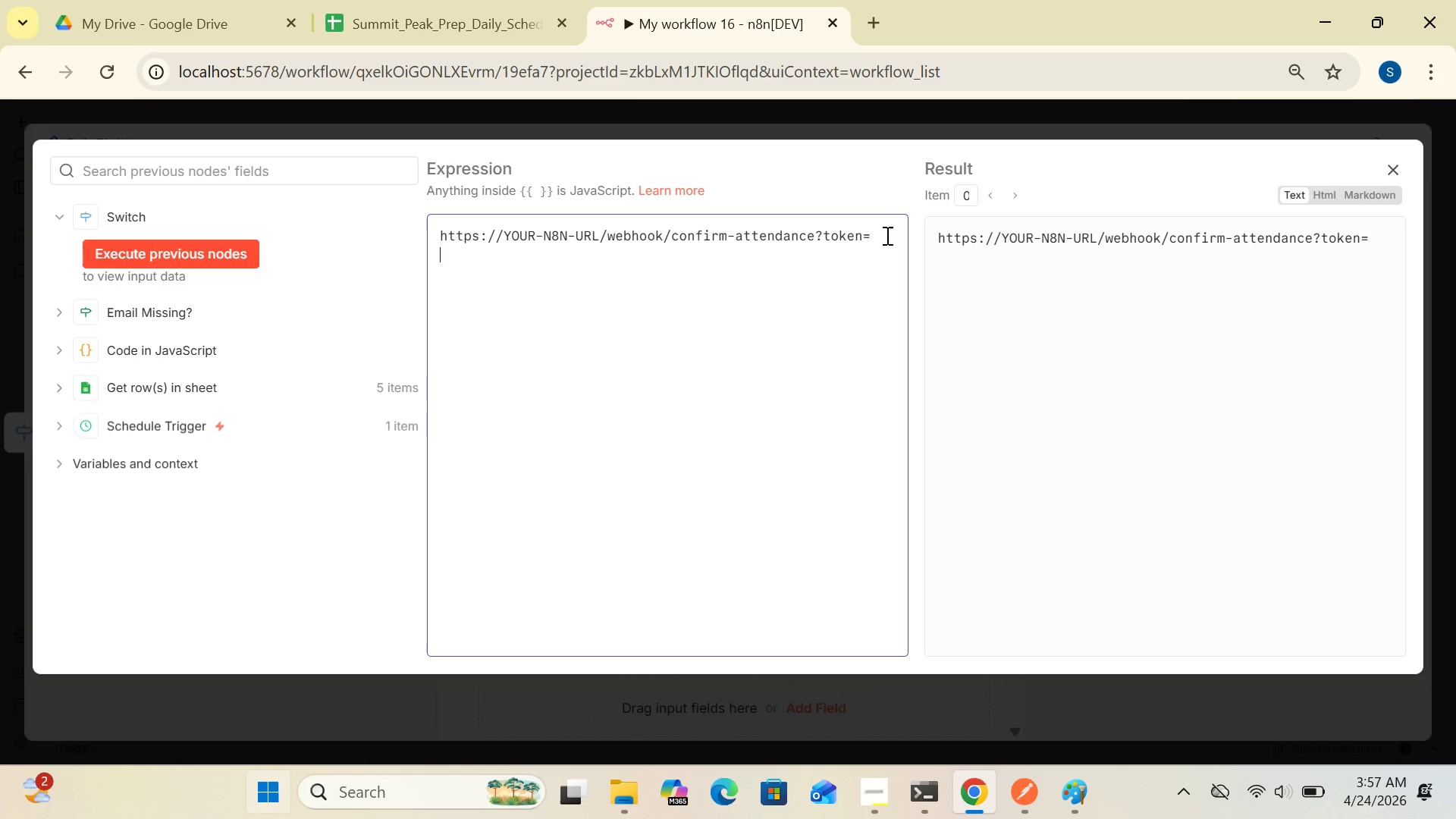 
key(Shift+BracketLeft)
 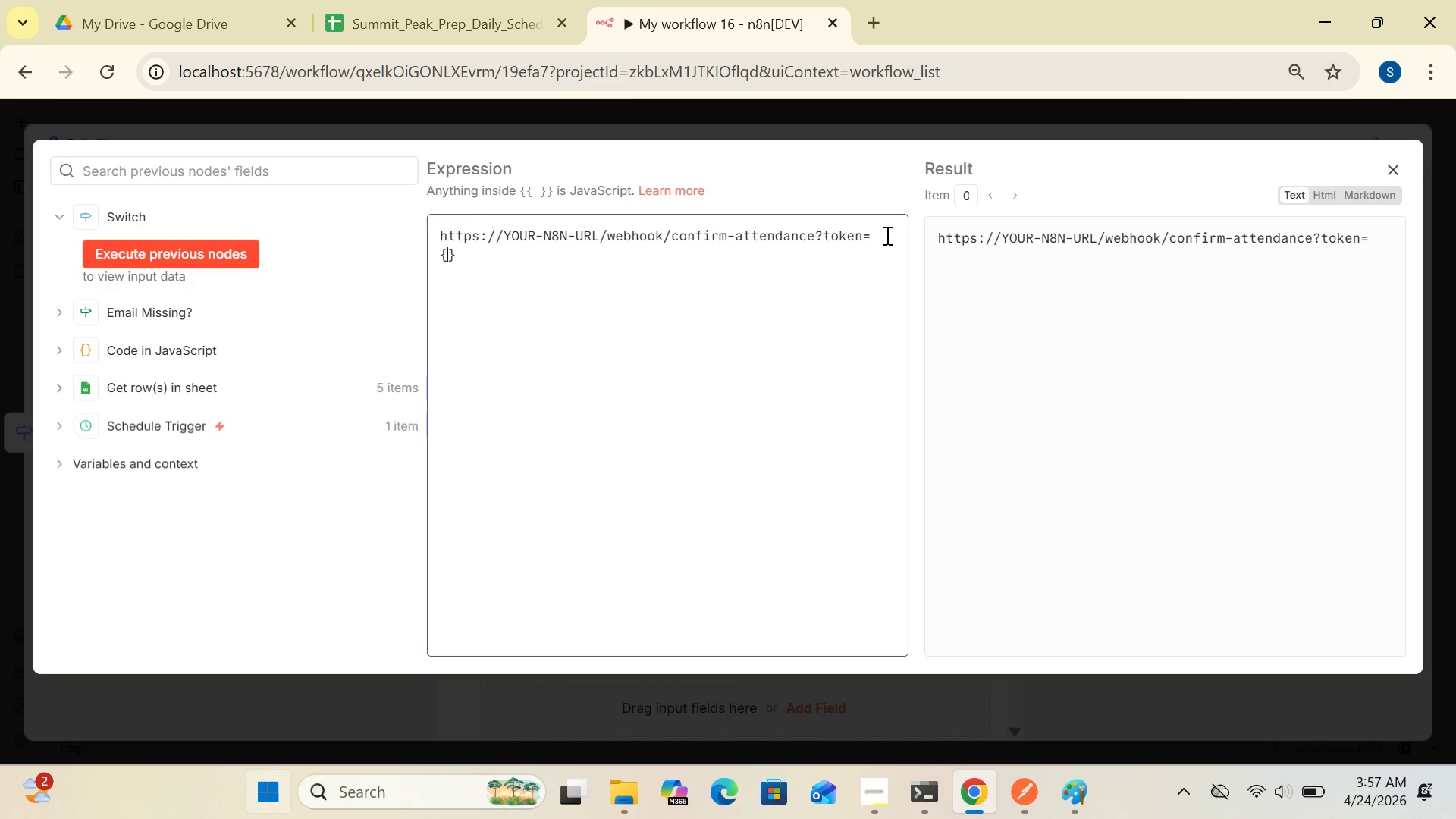 
key(Shift+BracketLeft)
 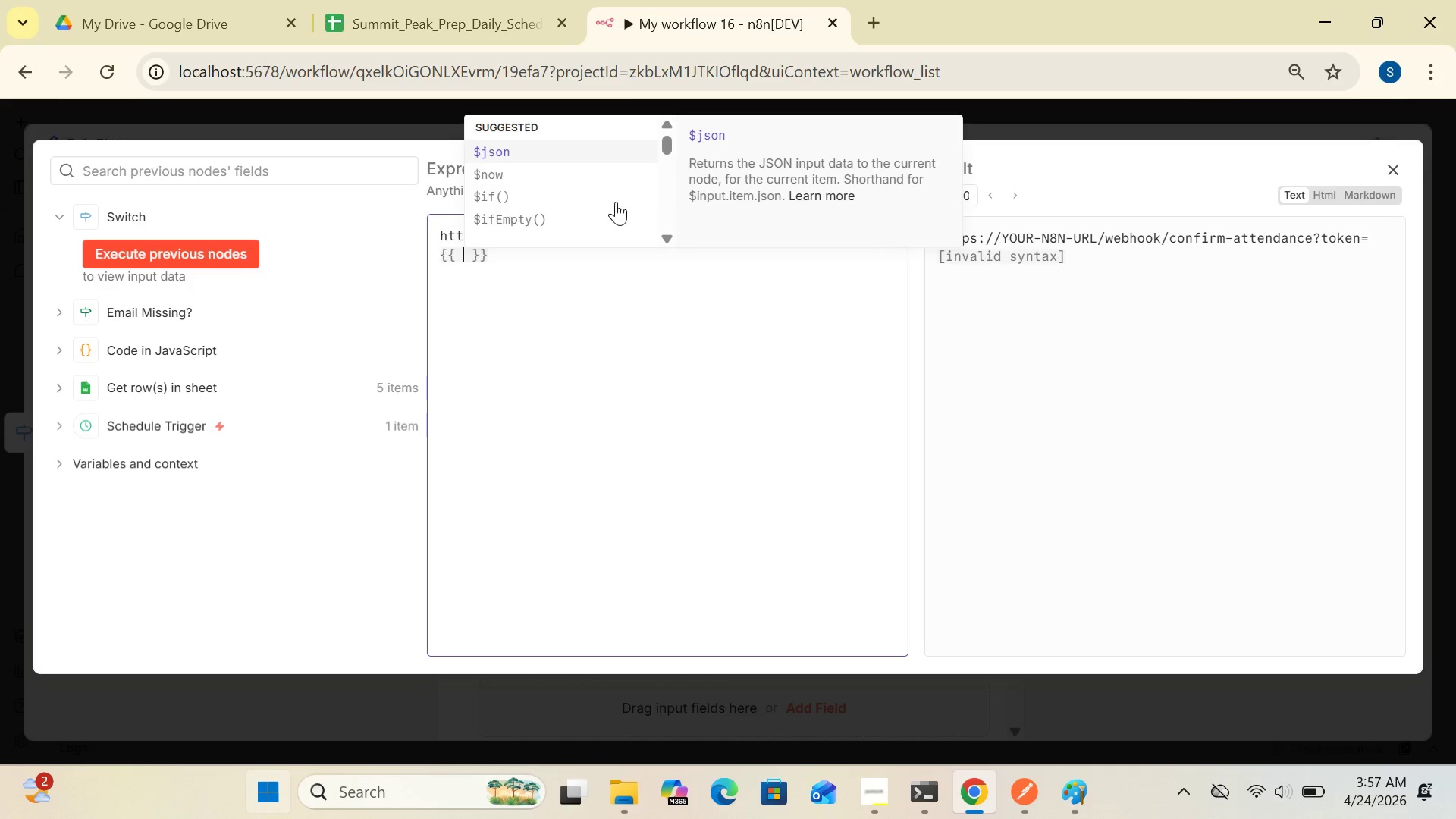 
left_click([605, 136])
 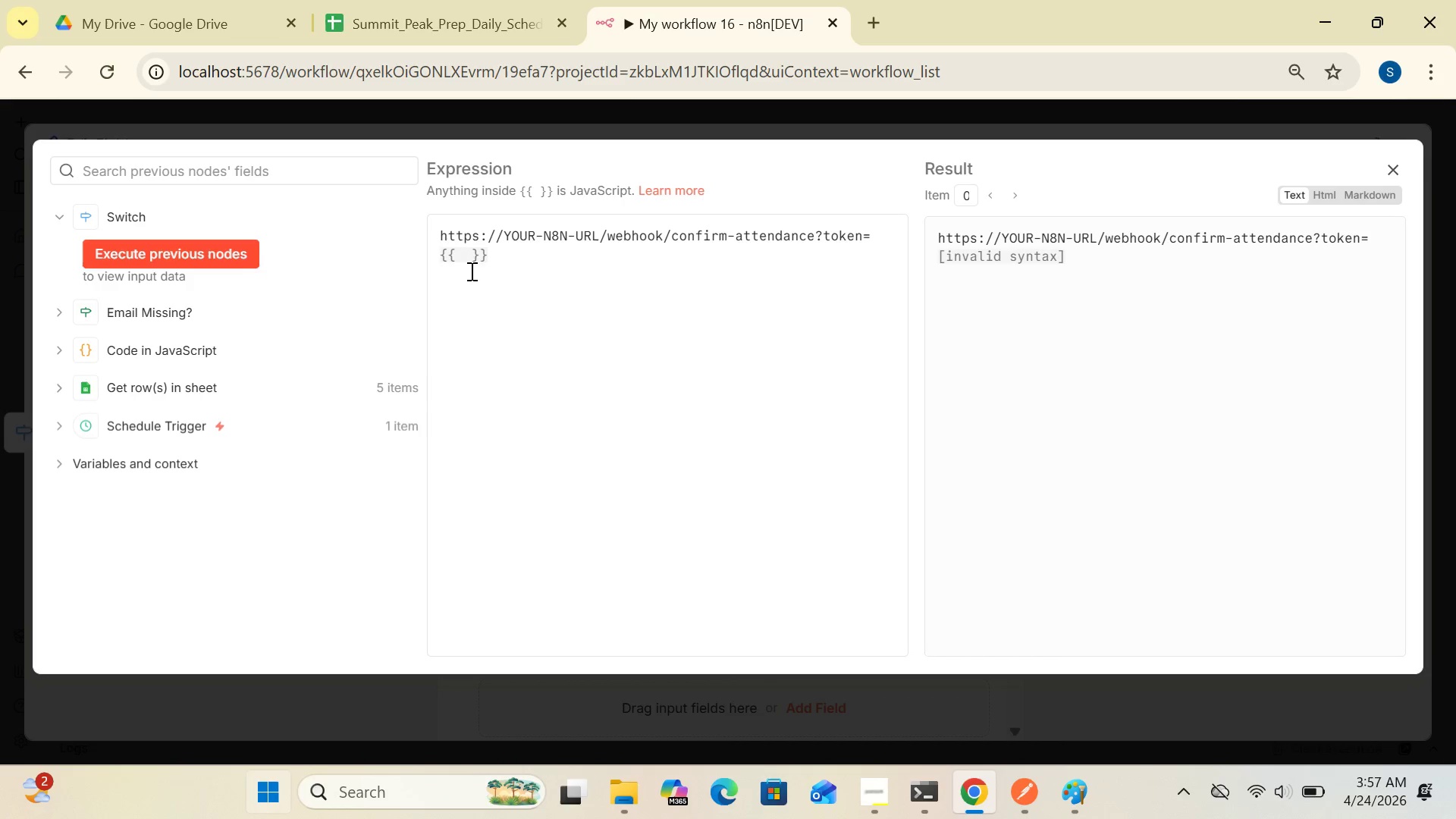 
left_click([463, 258])
 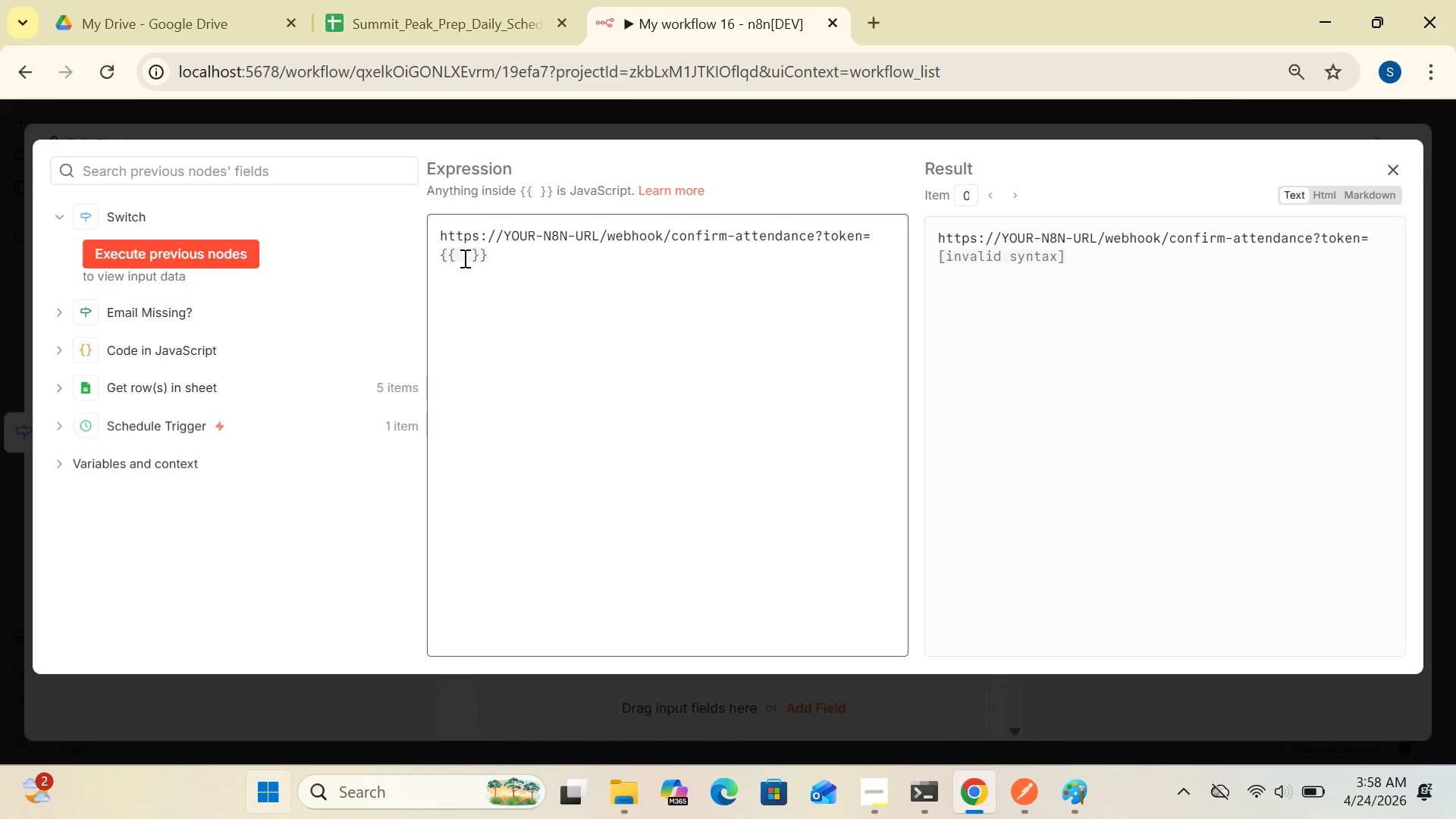 
type($json)
 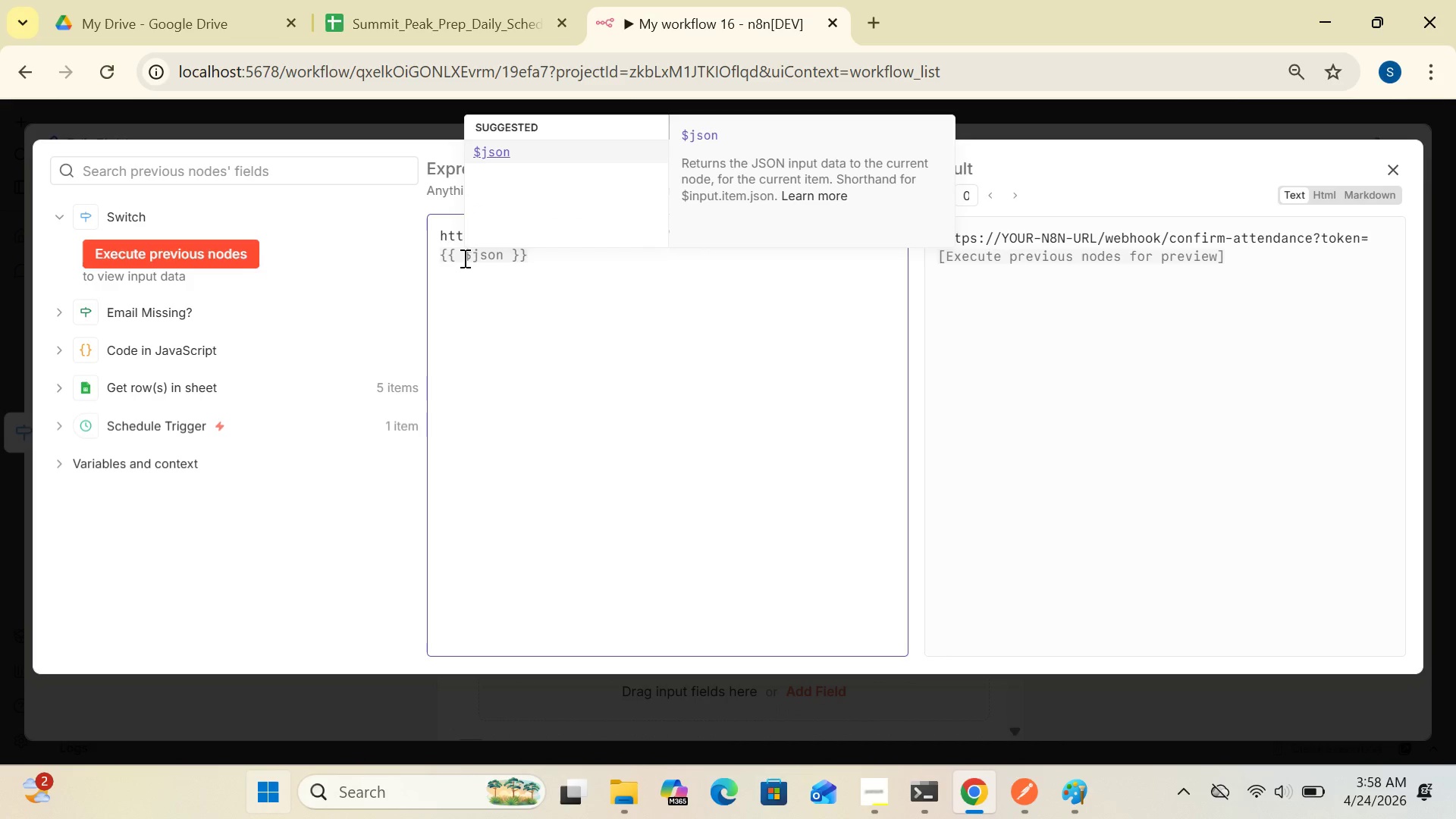 
key(Period)
 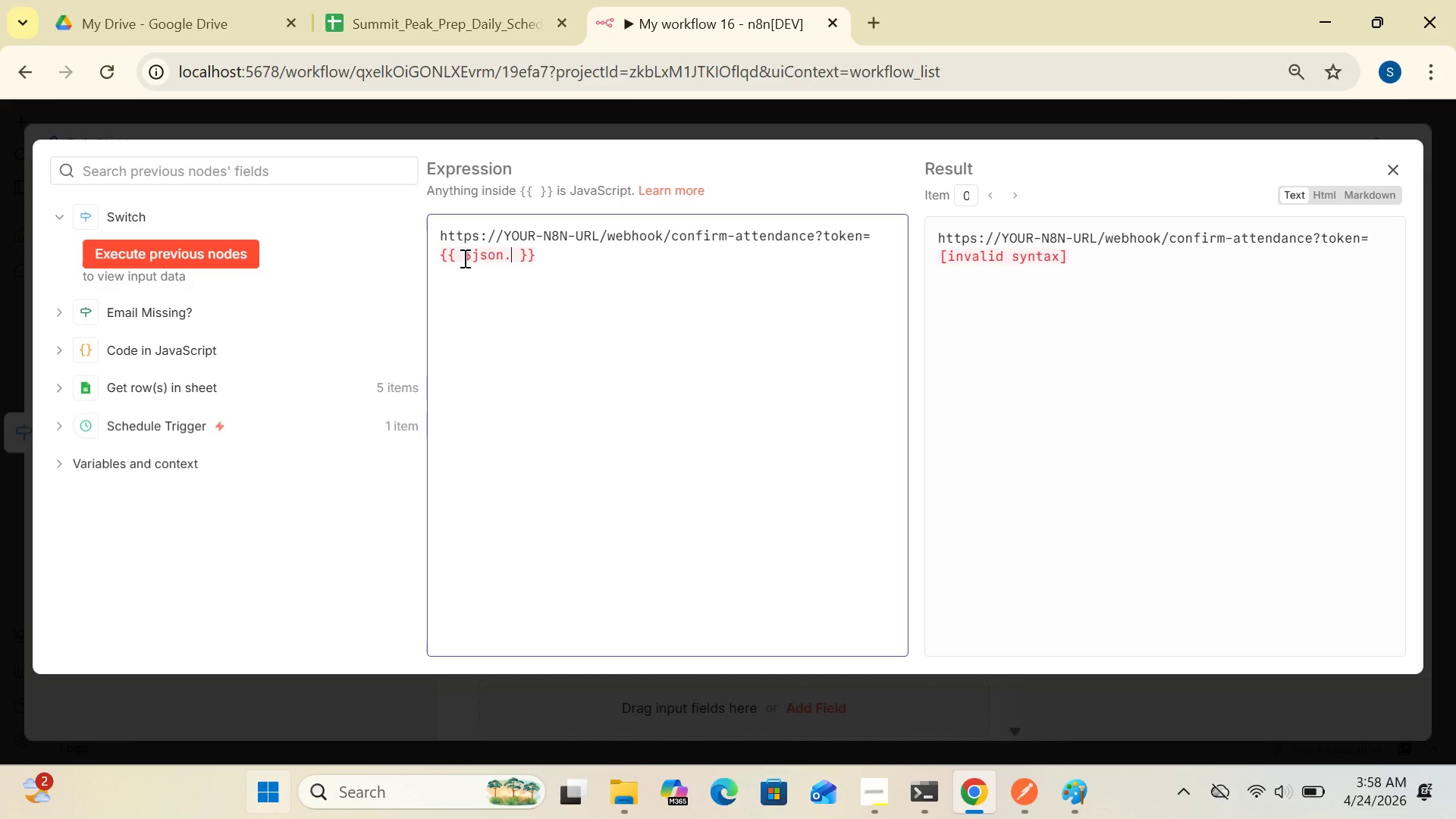 
wait(8.41)
 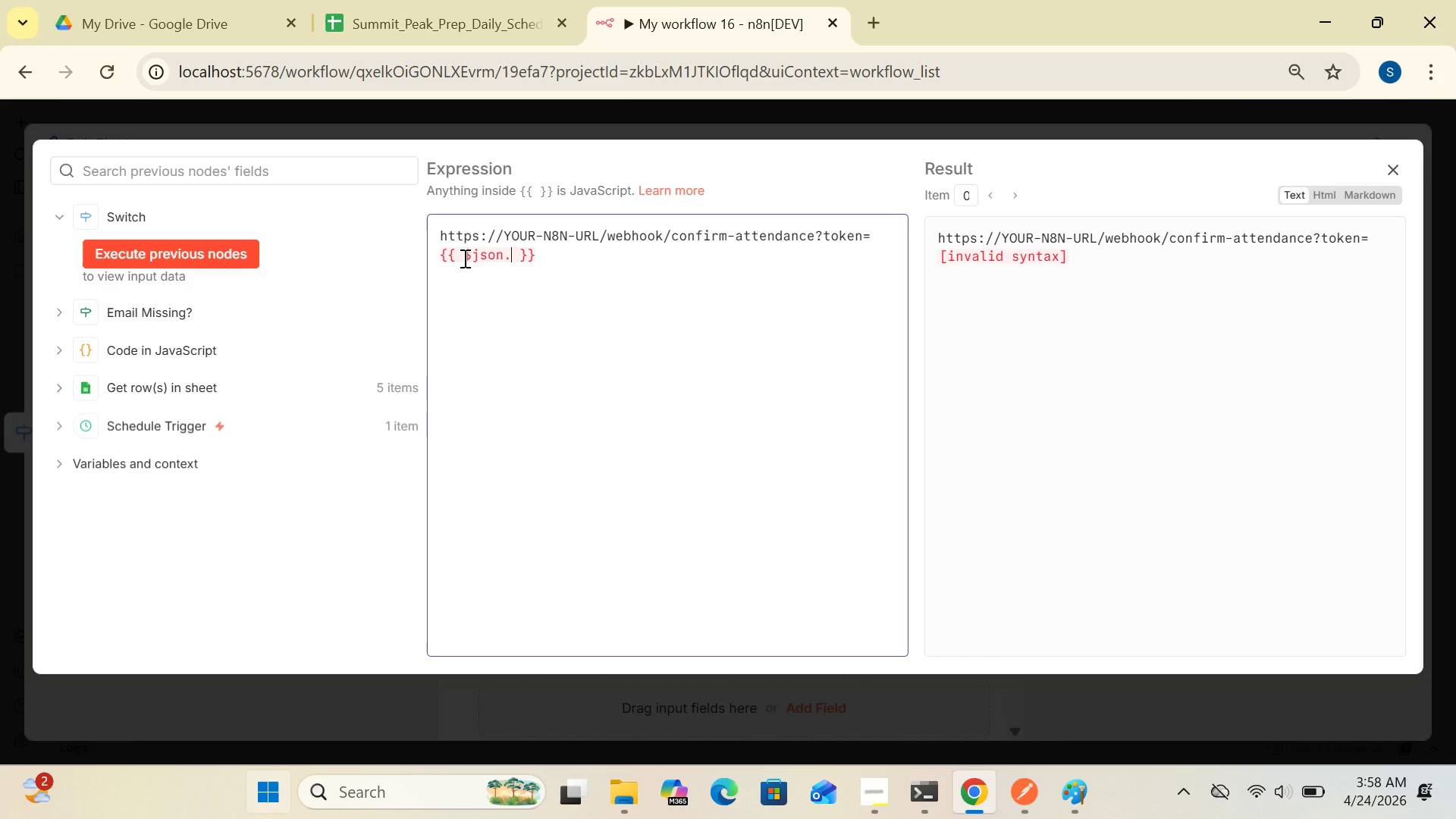 
type(confirmation_token)
 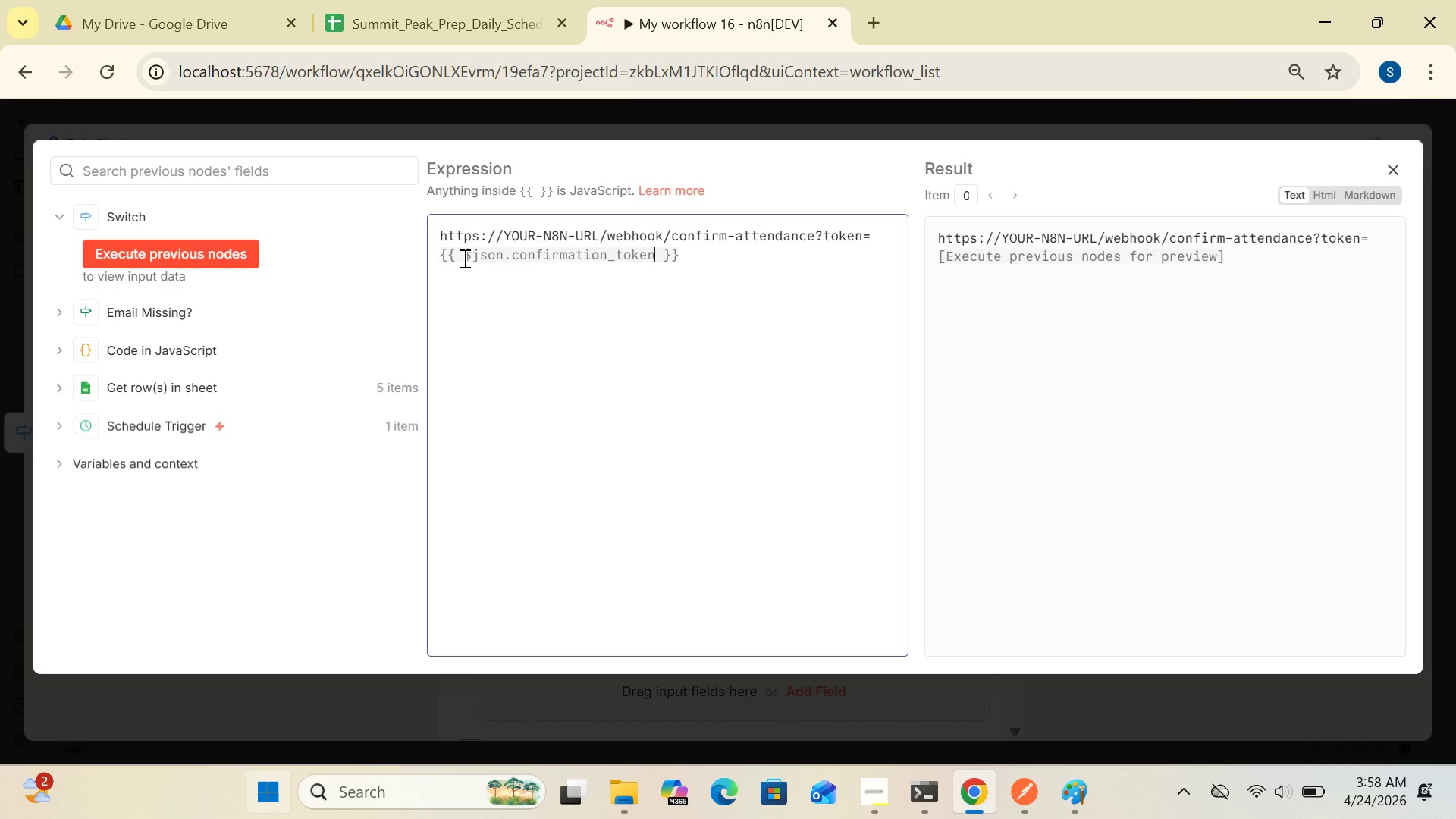 
wait(11.52)
 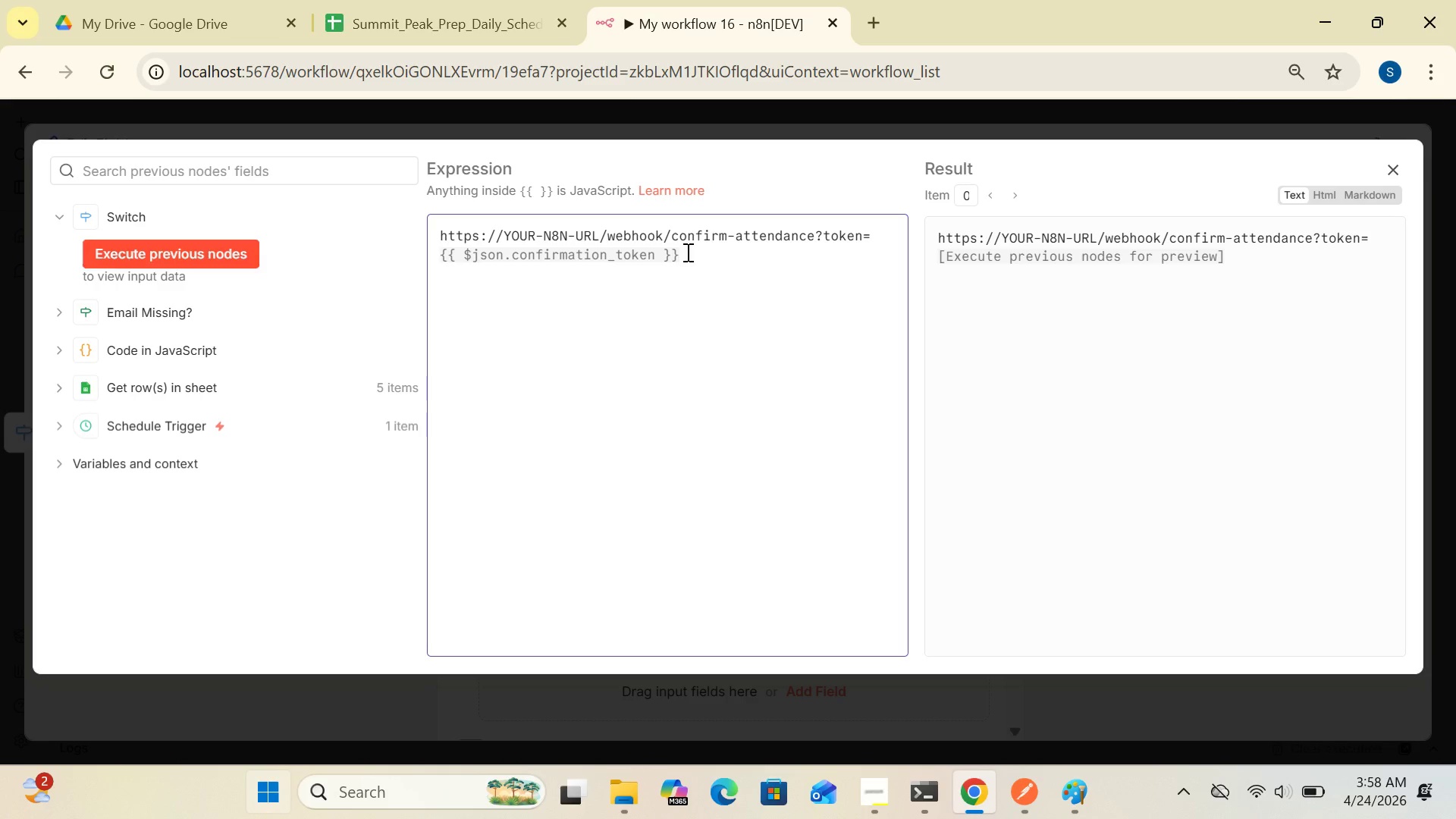 
key(Space)
 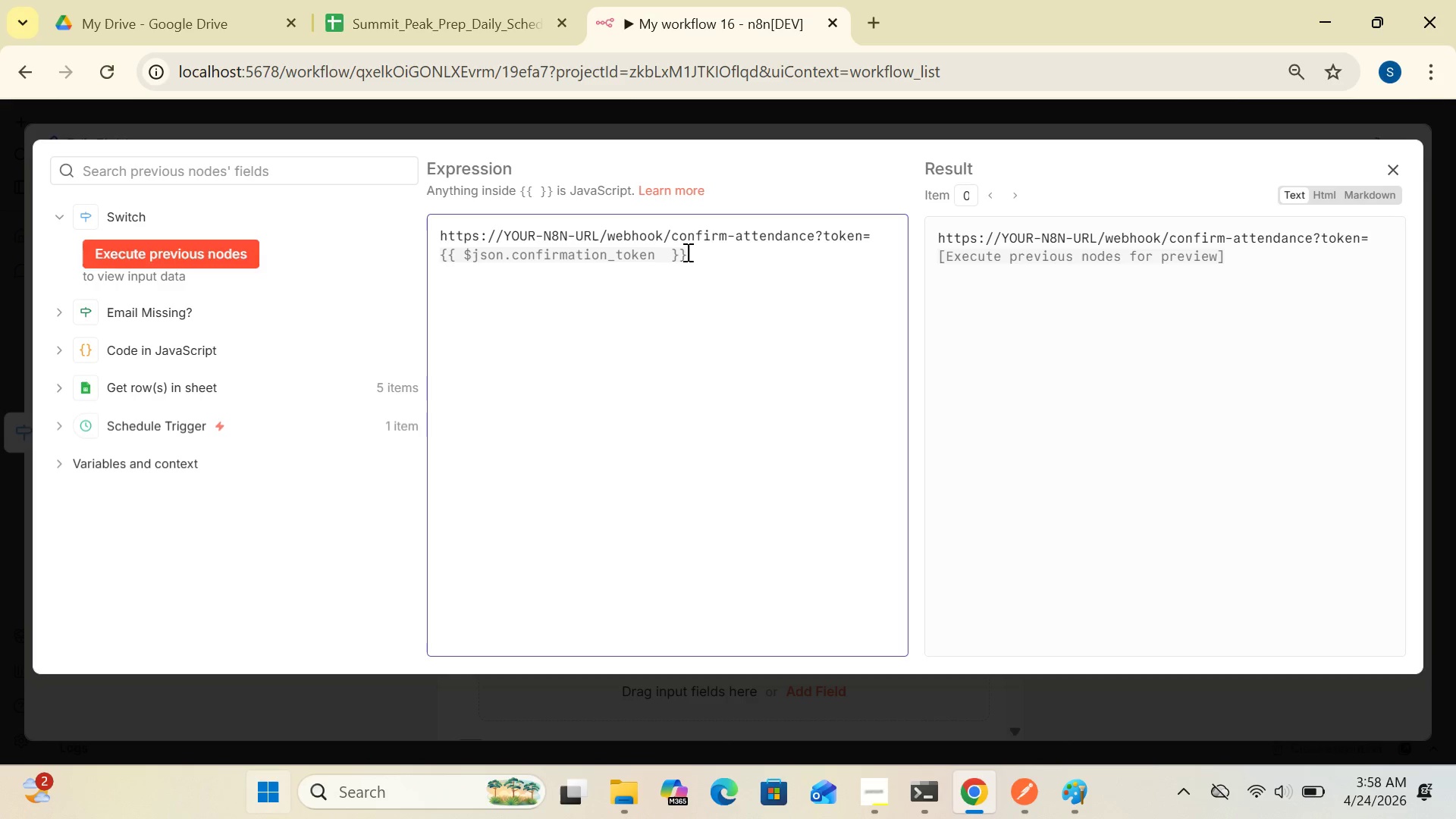 
key(Shift+4)
 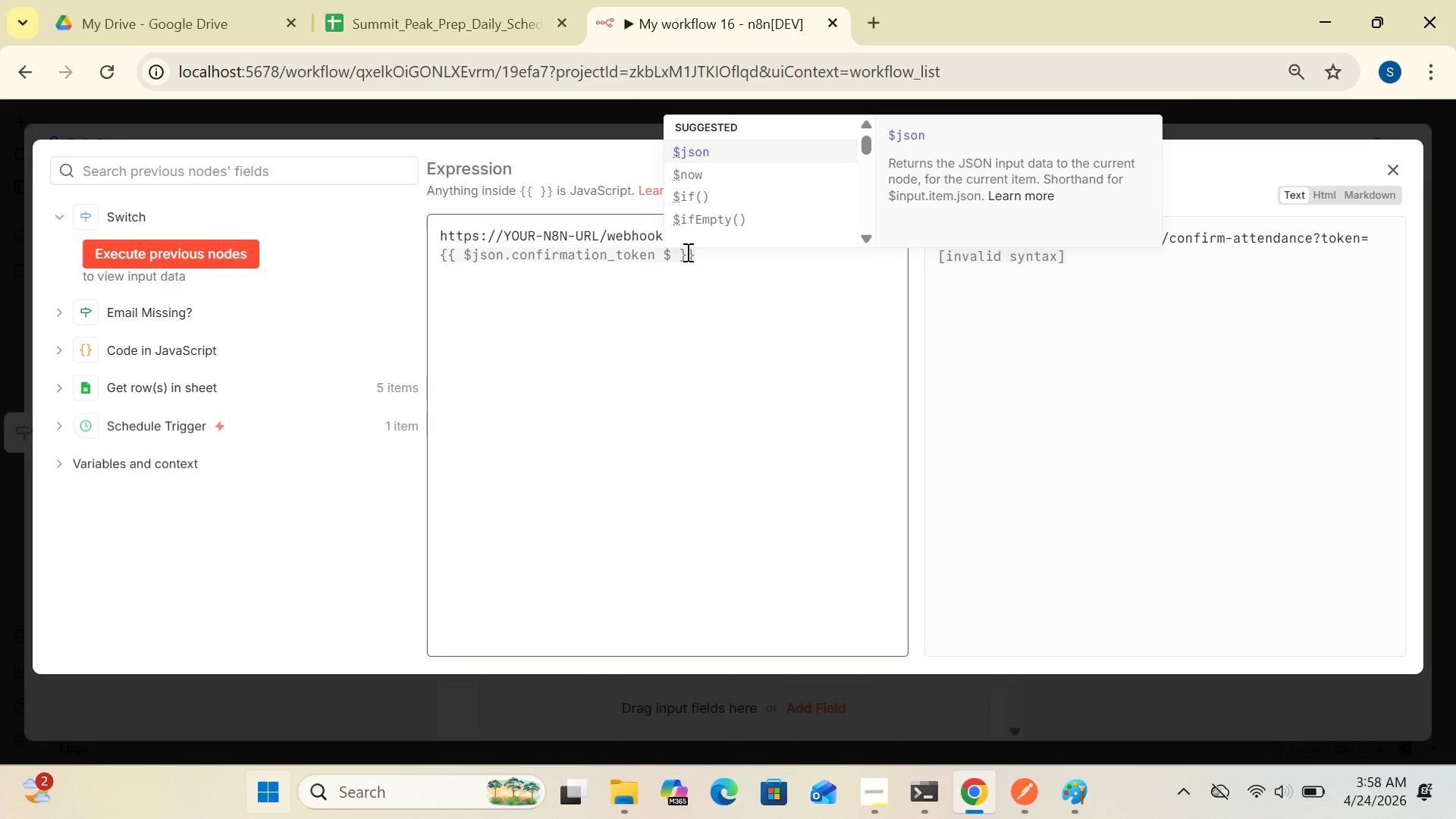 
wait(7.06)
 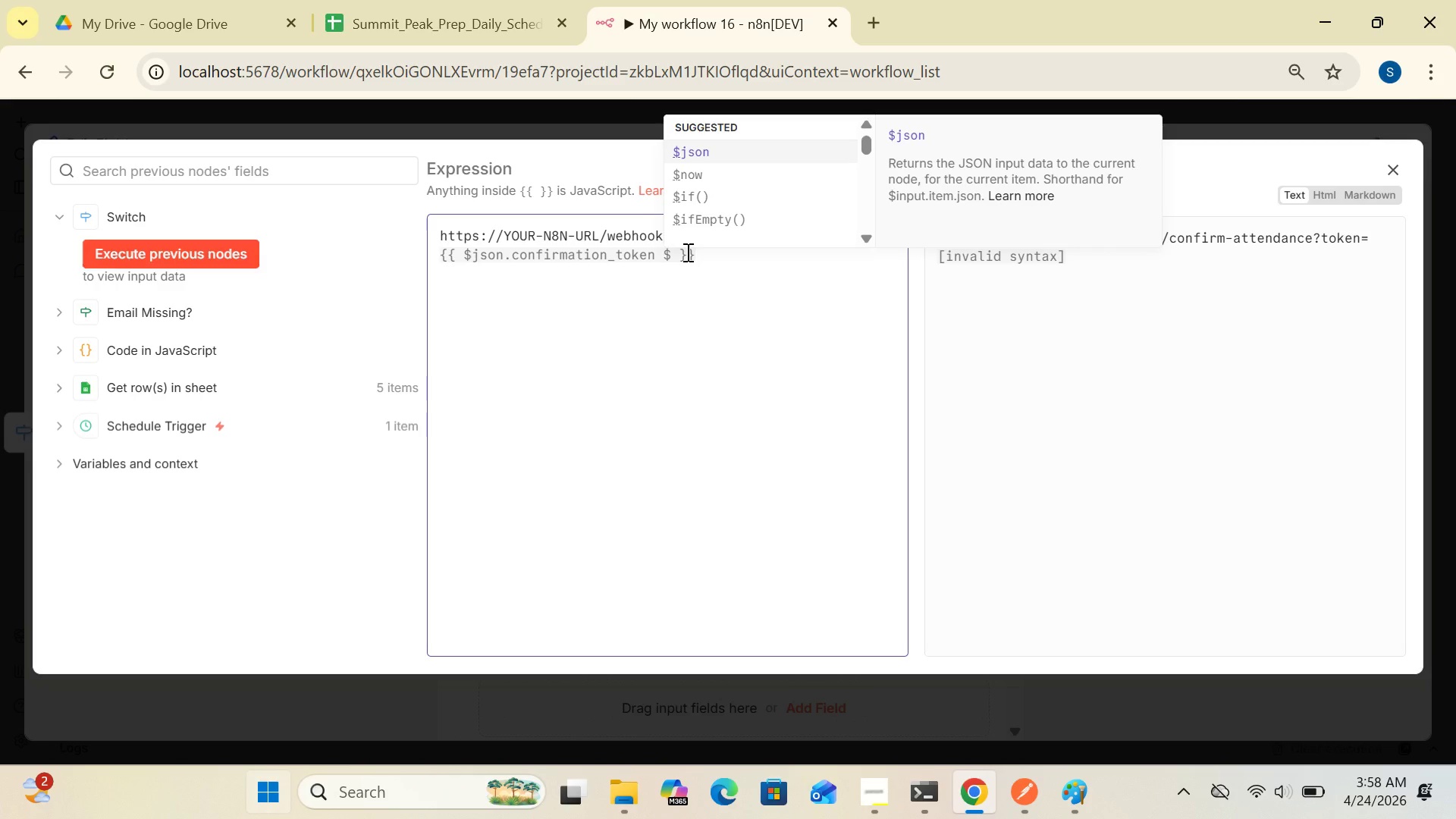 
key(Backspace)
 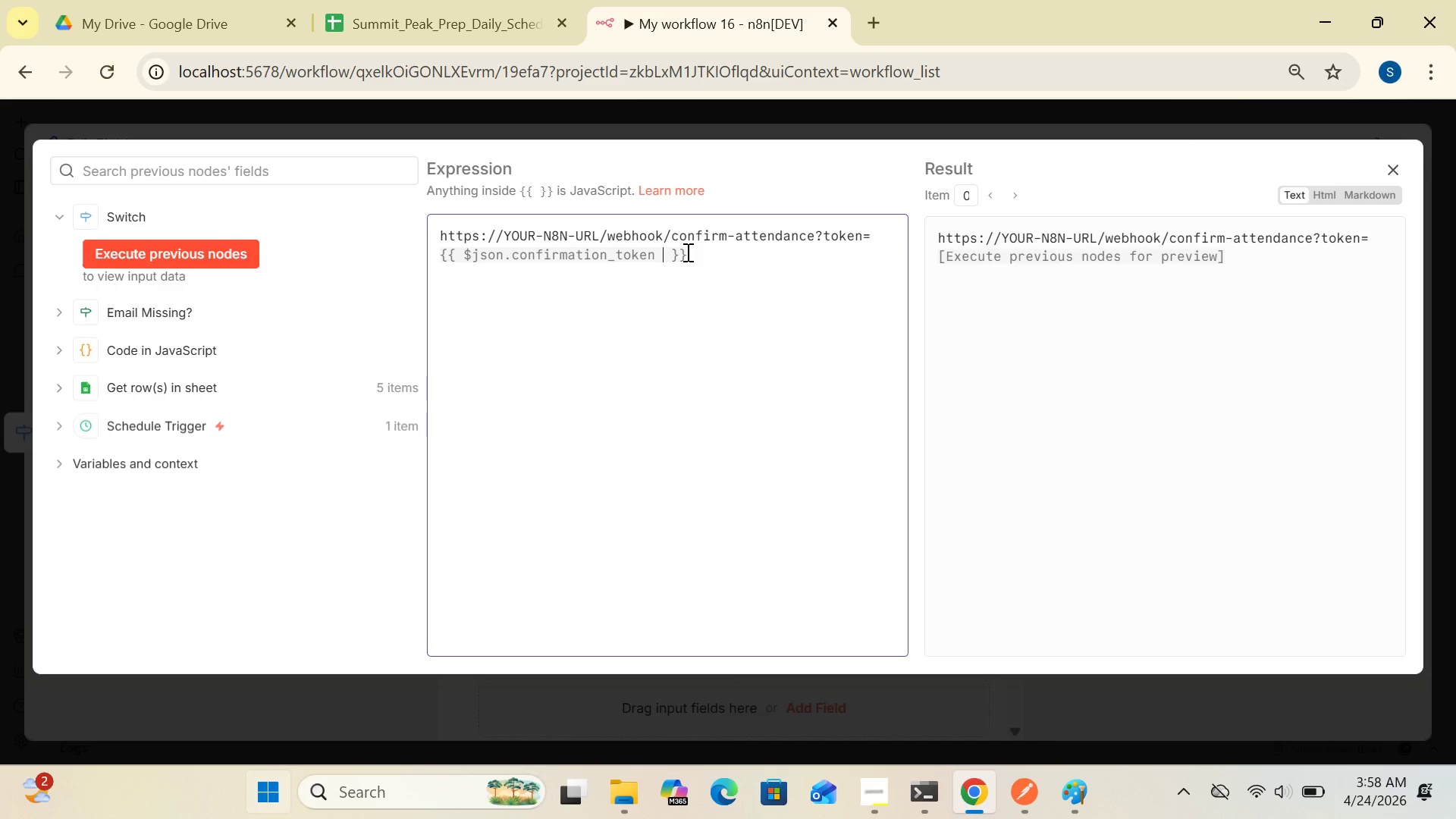 
key(Shift+7)
 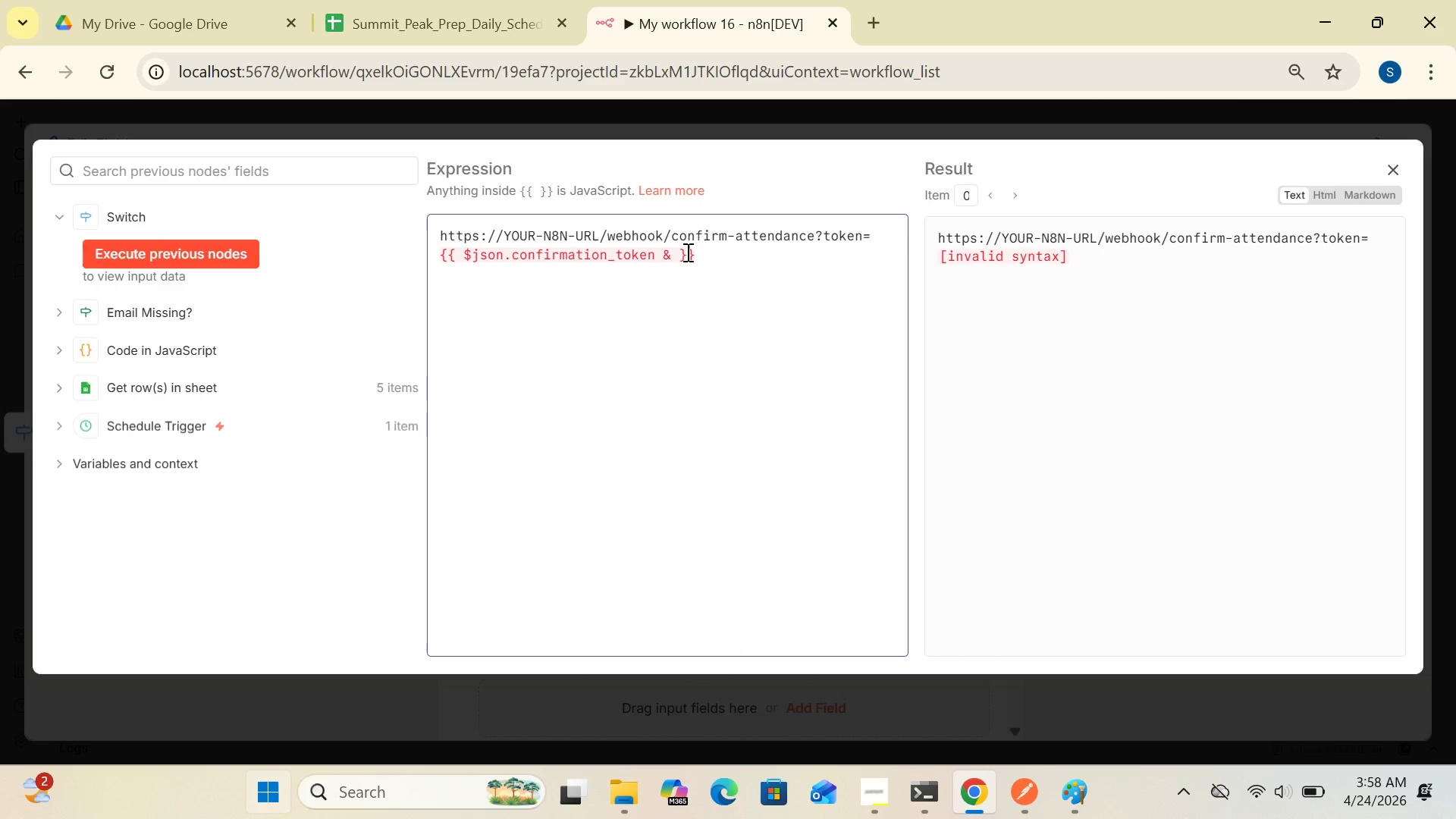 
type(session_id={{ )
 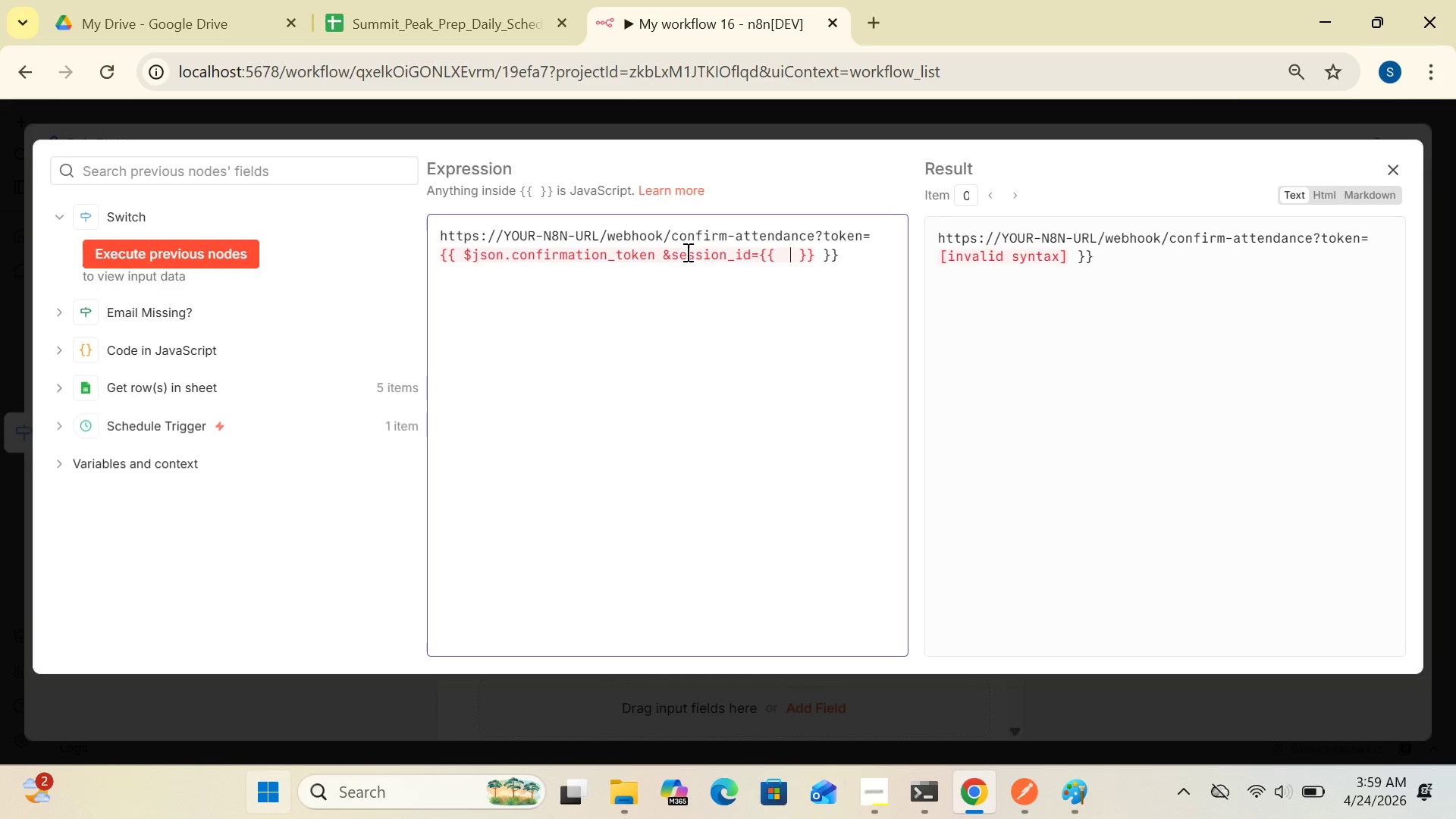 
key(Shift+4)
 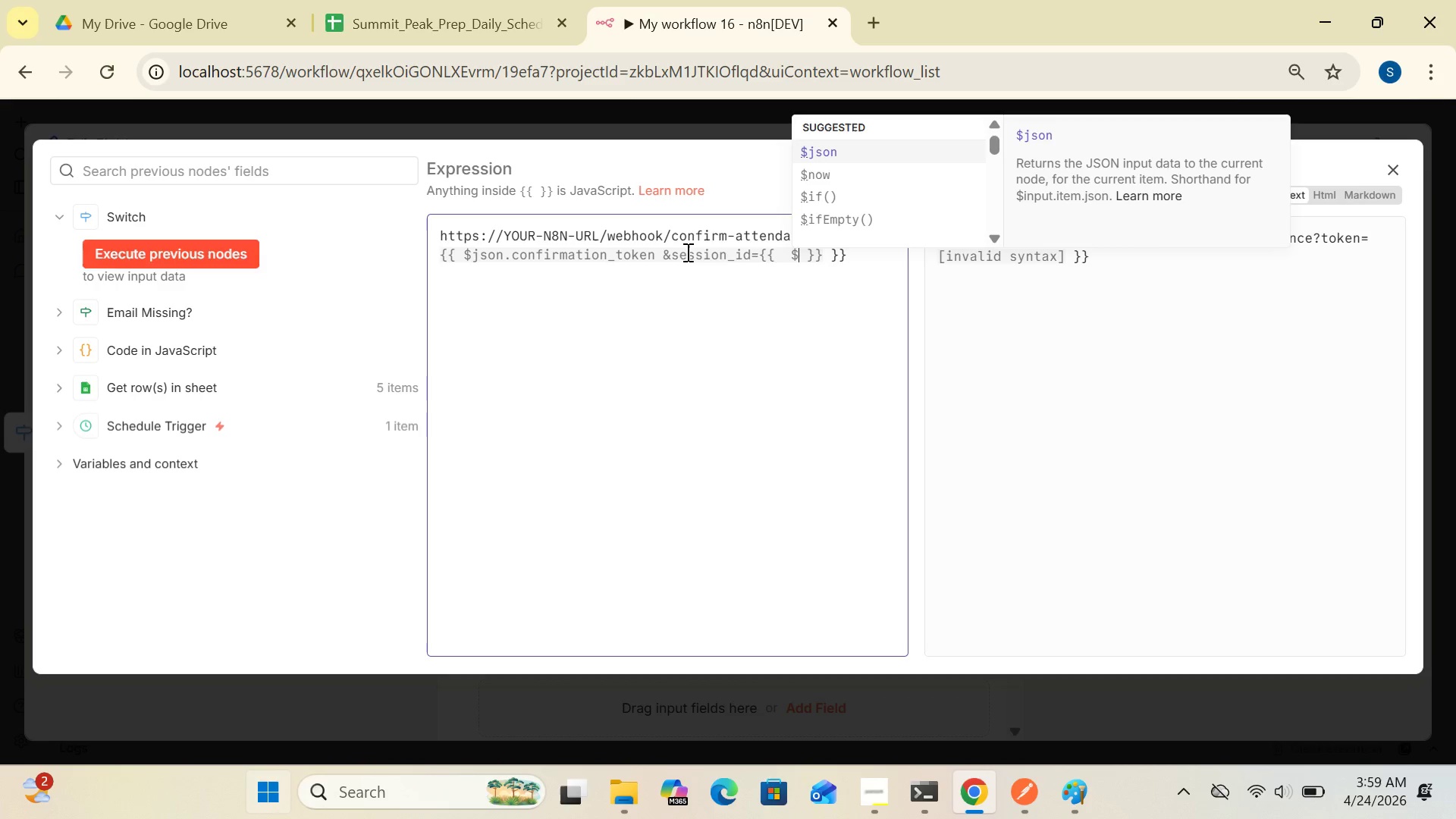 
wait(5.94)
 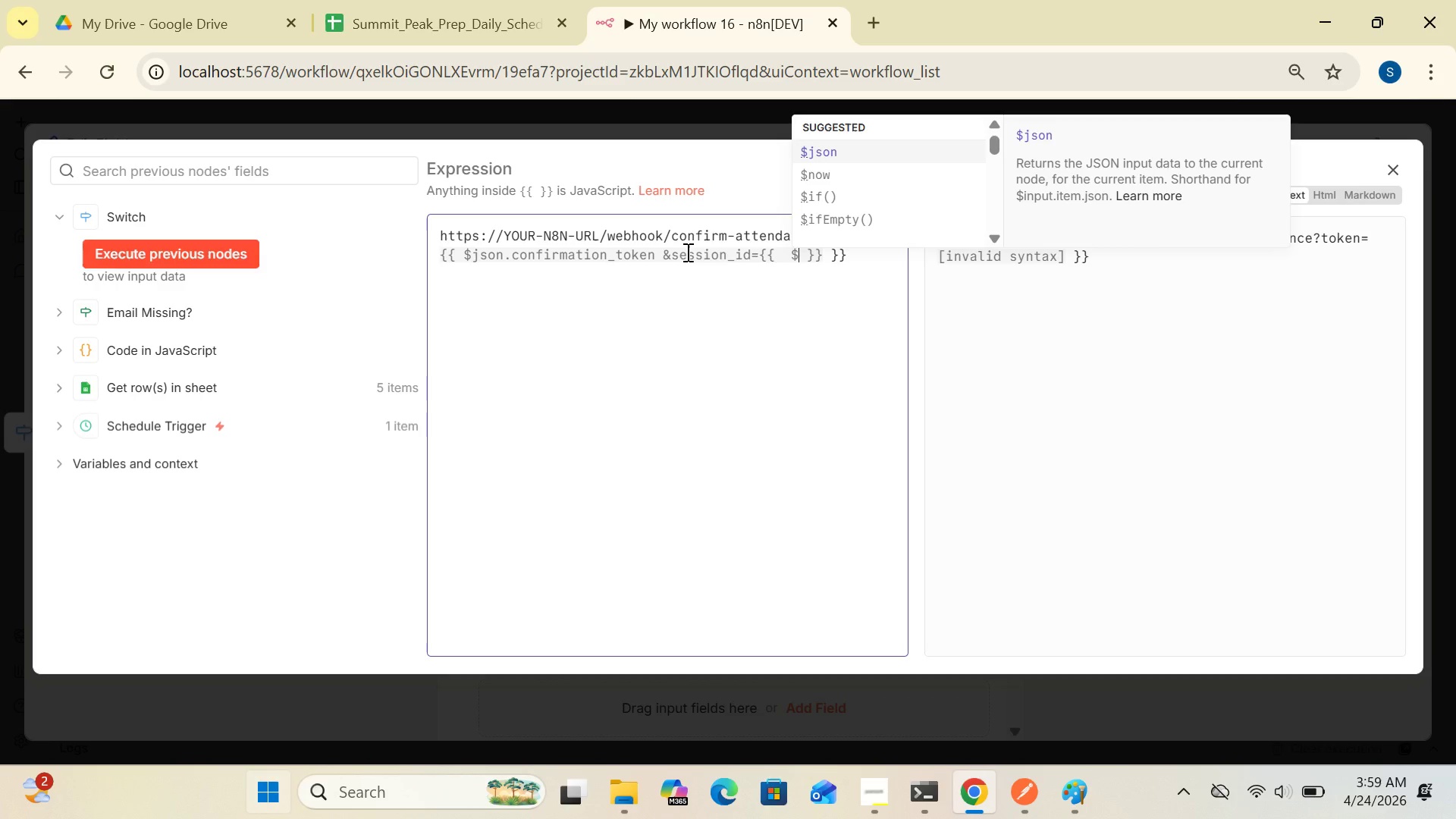 
type(json.session_id)
 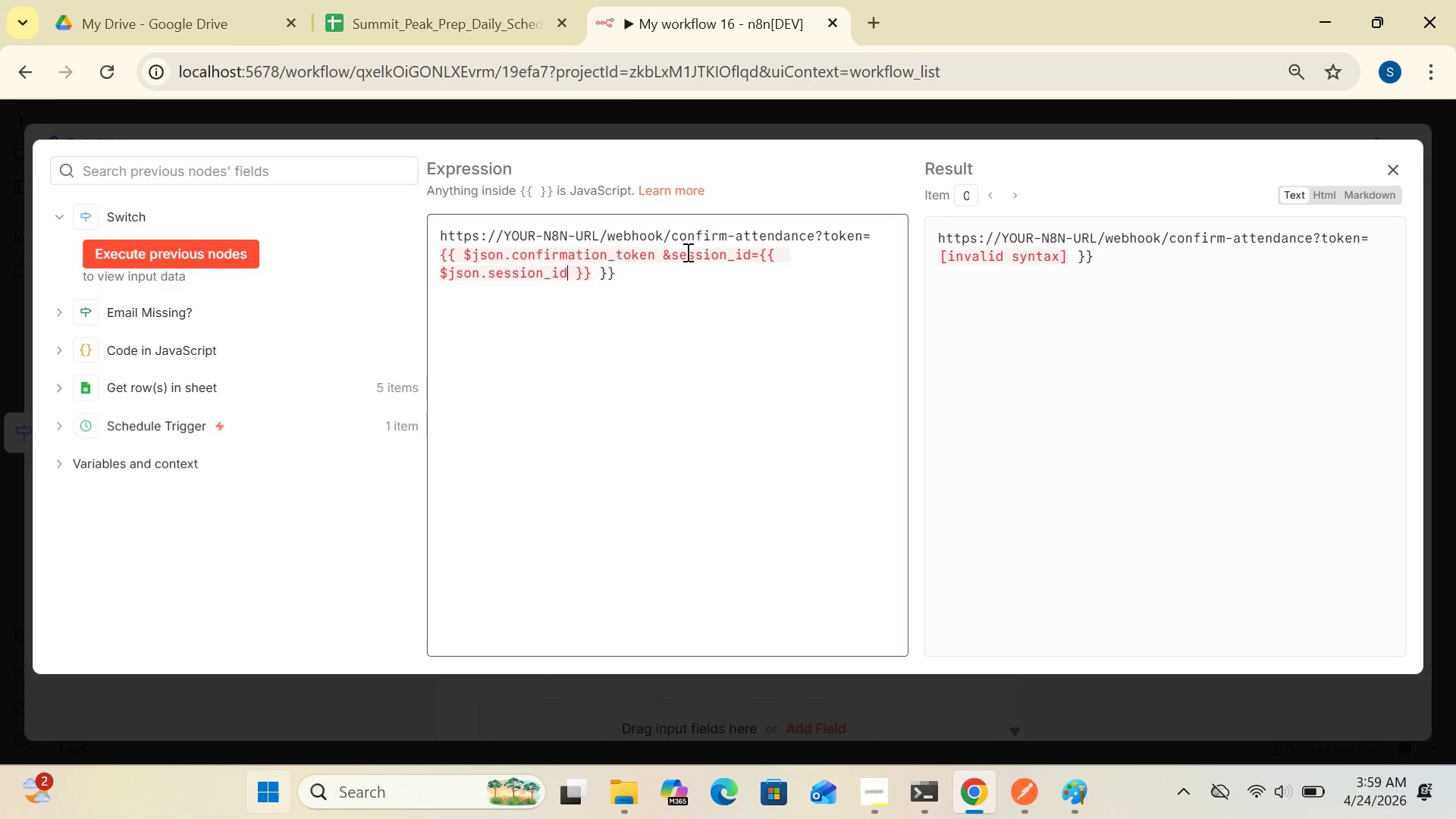 
wait(5.94)
 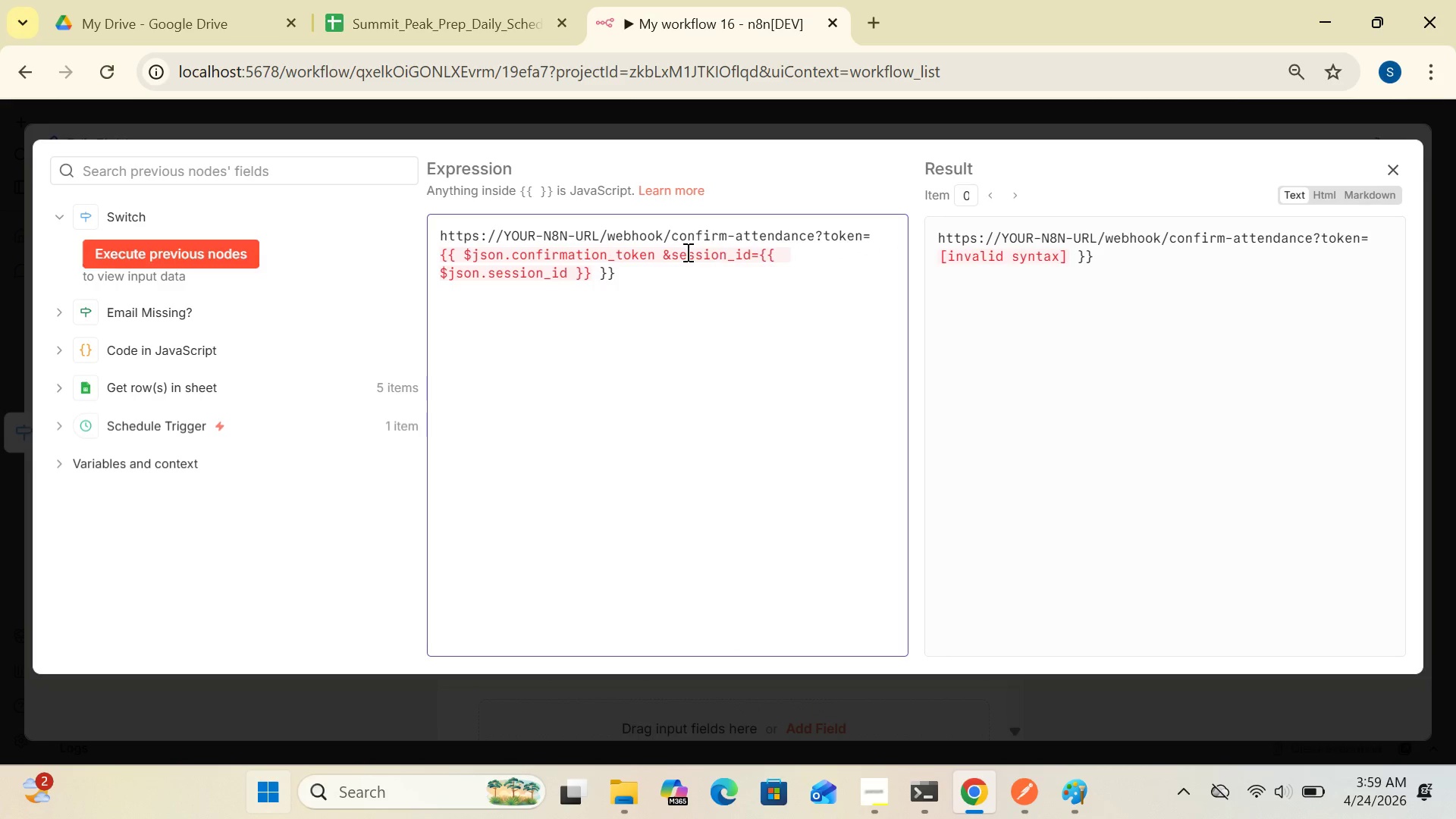 
left_click([622, 270])
 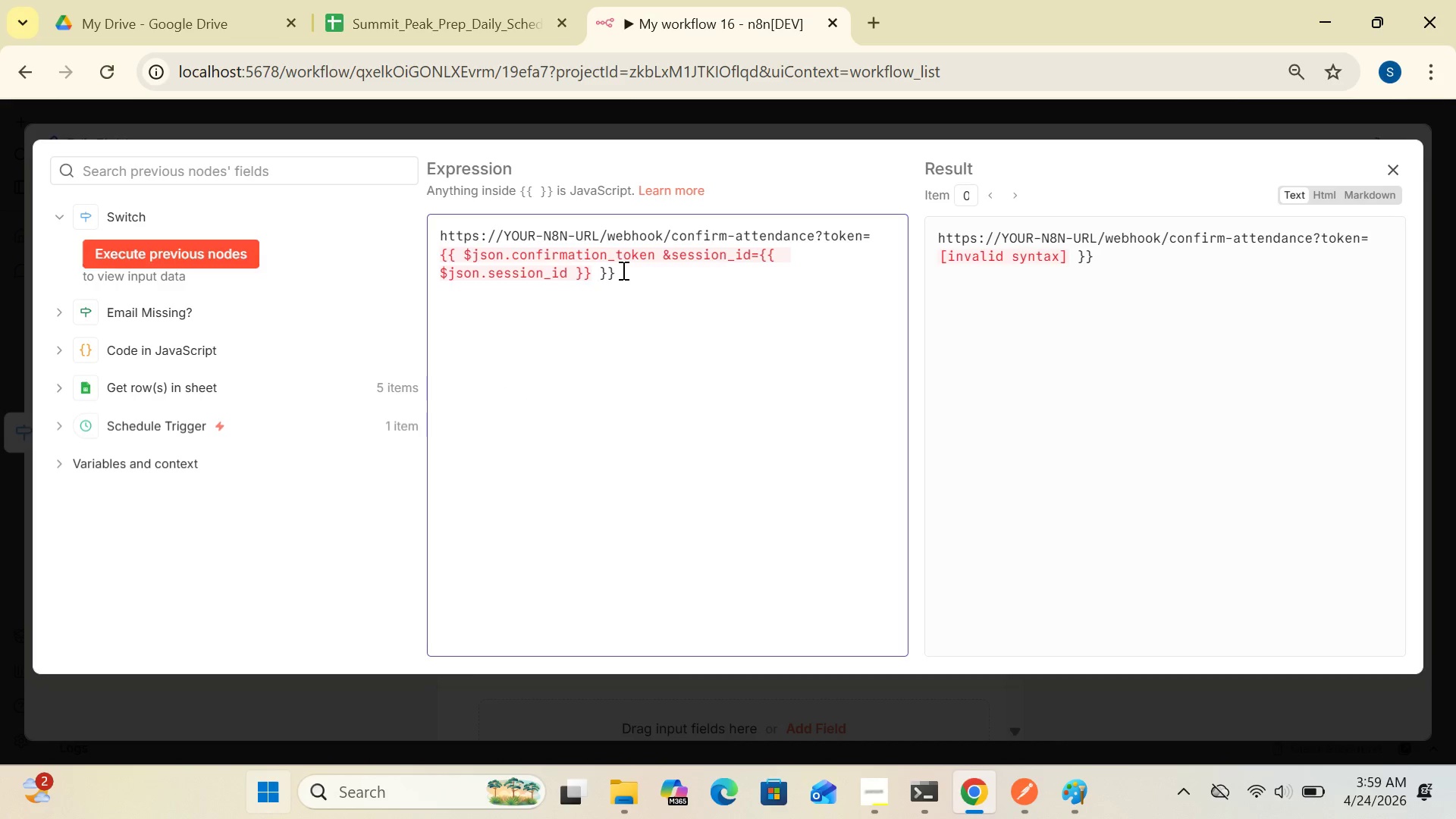 
key(Backspace)
 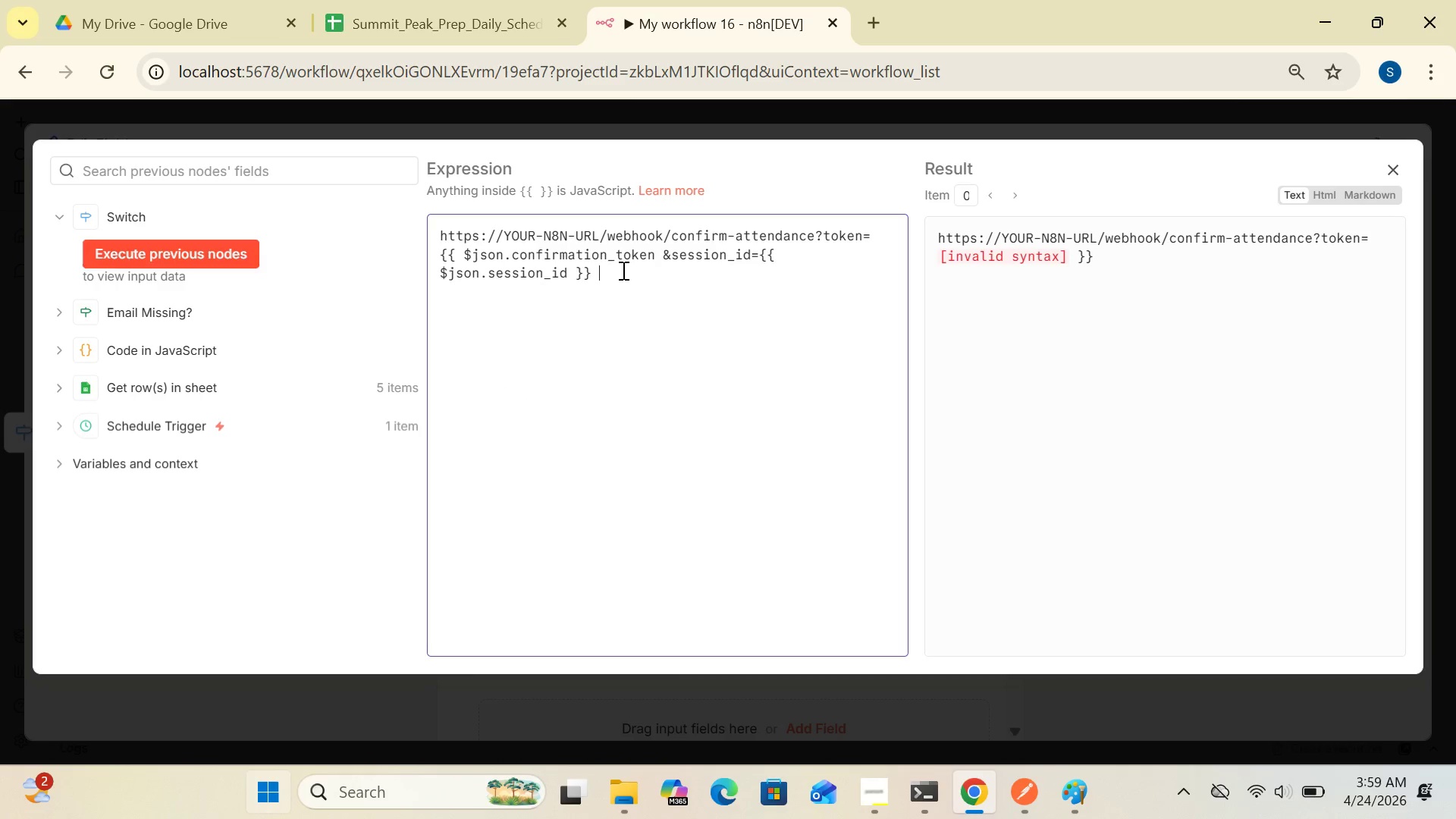 
key(Backspace)
 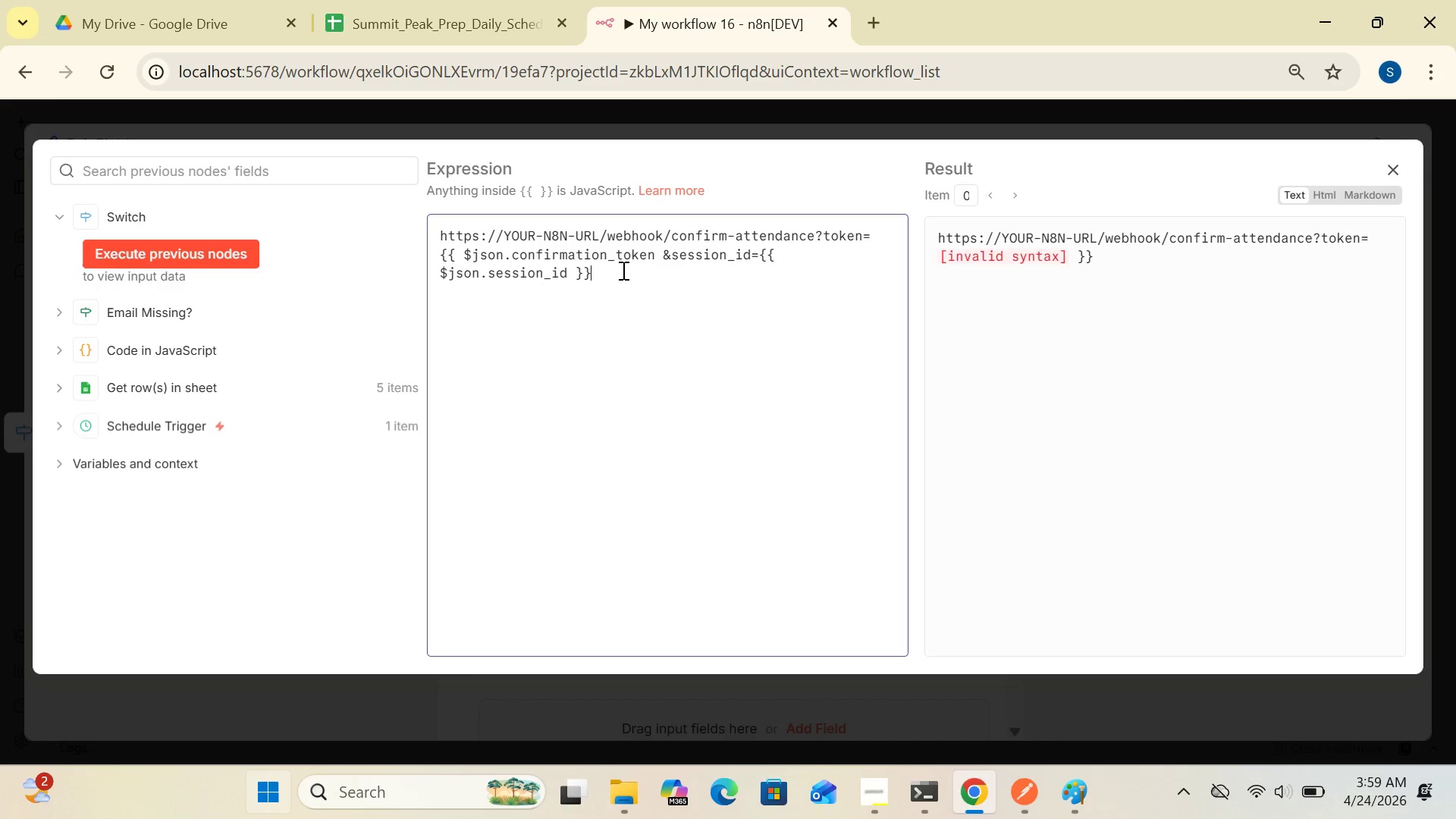 
key(Backspace)
 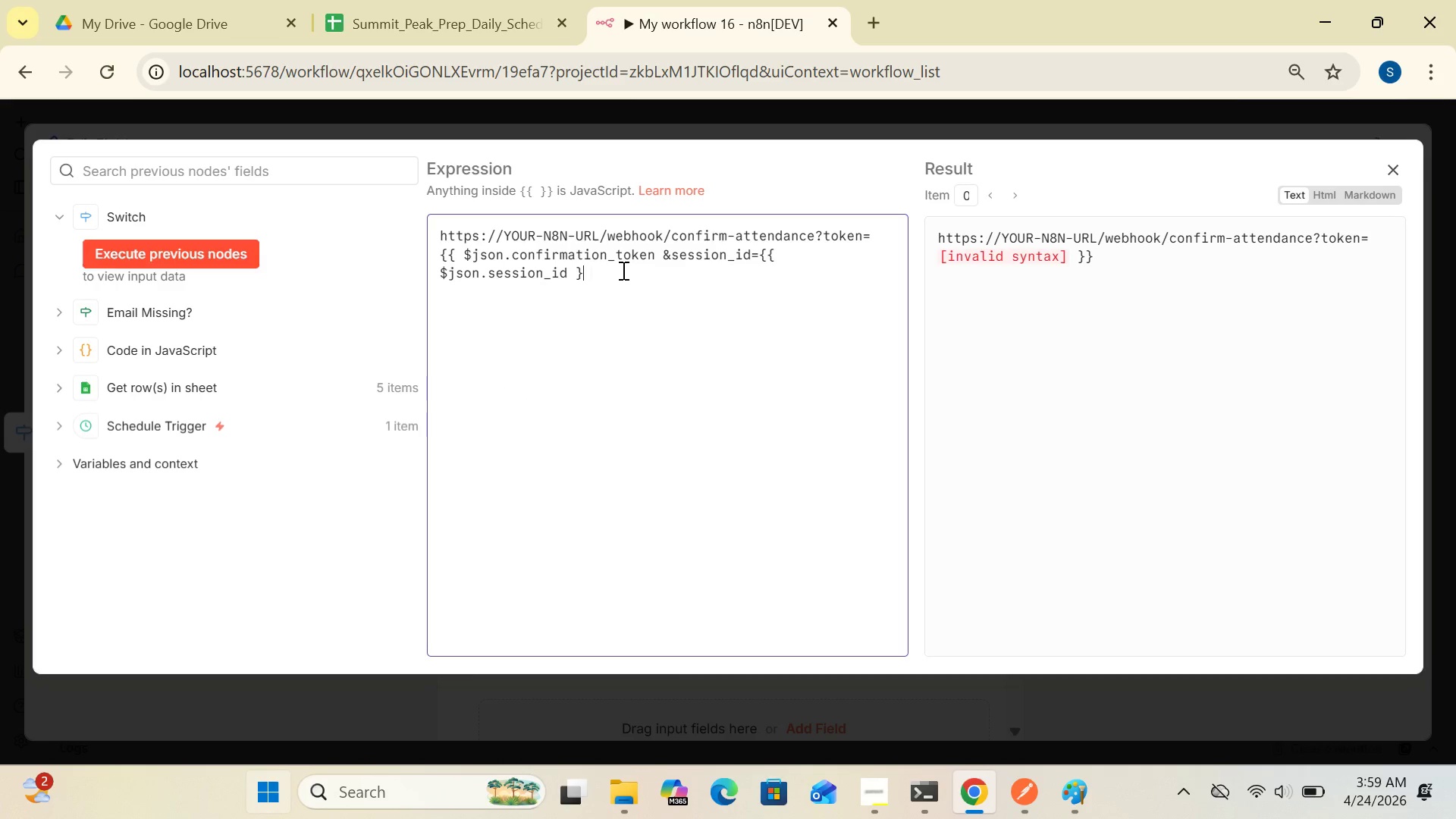 
key(Backspace)
 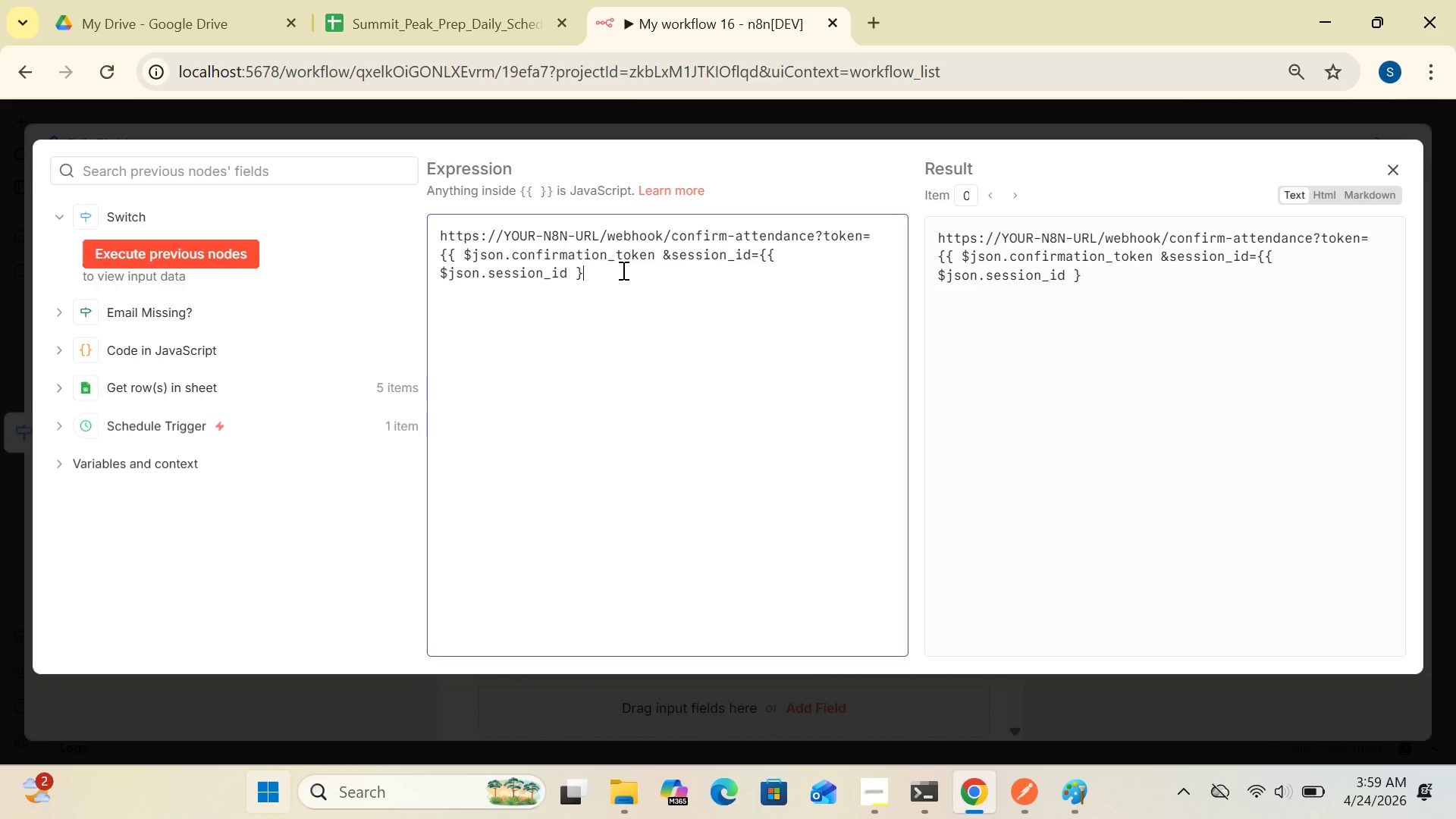 
wait(9.58)
 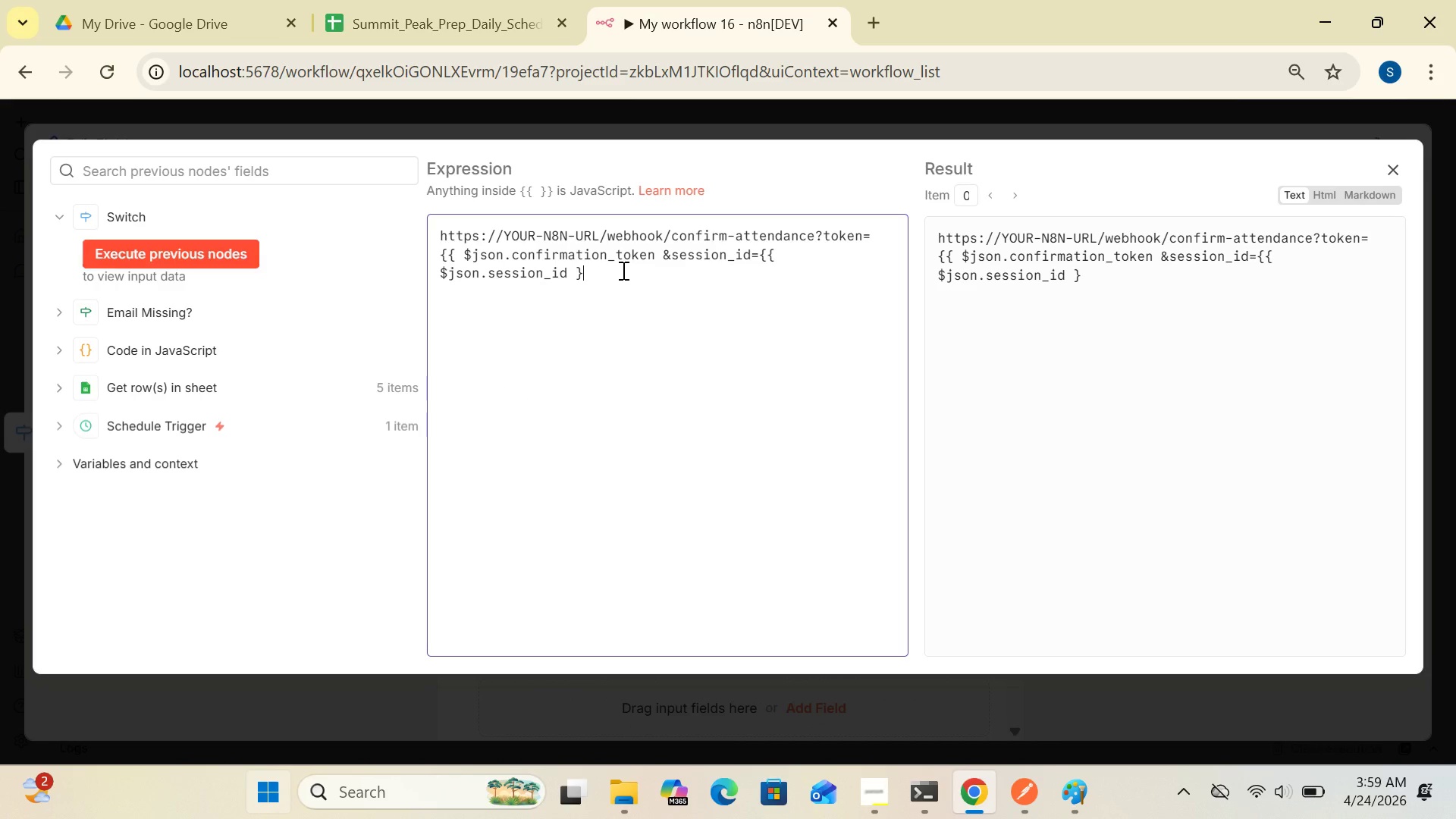 
key(Shift+BracketRight)
 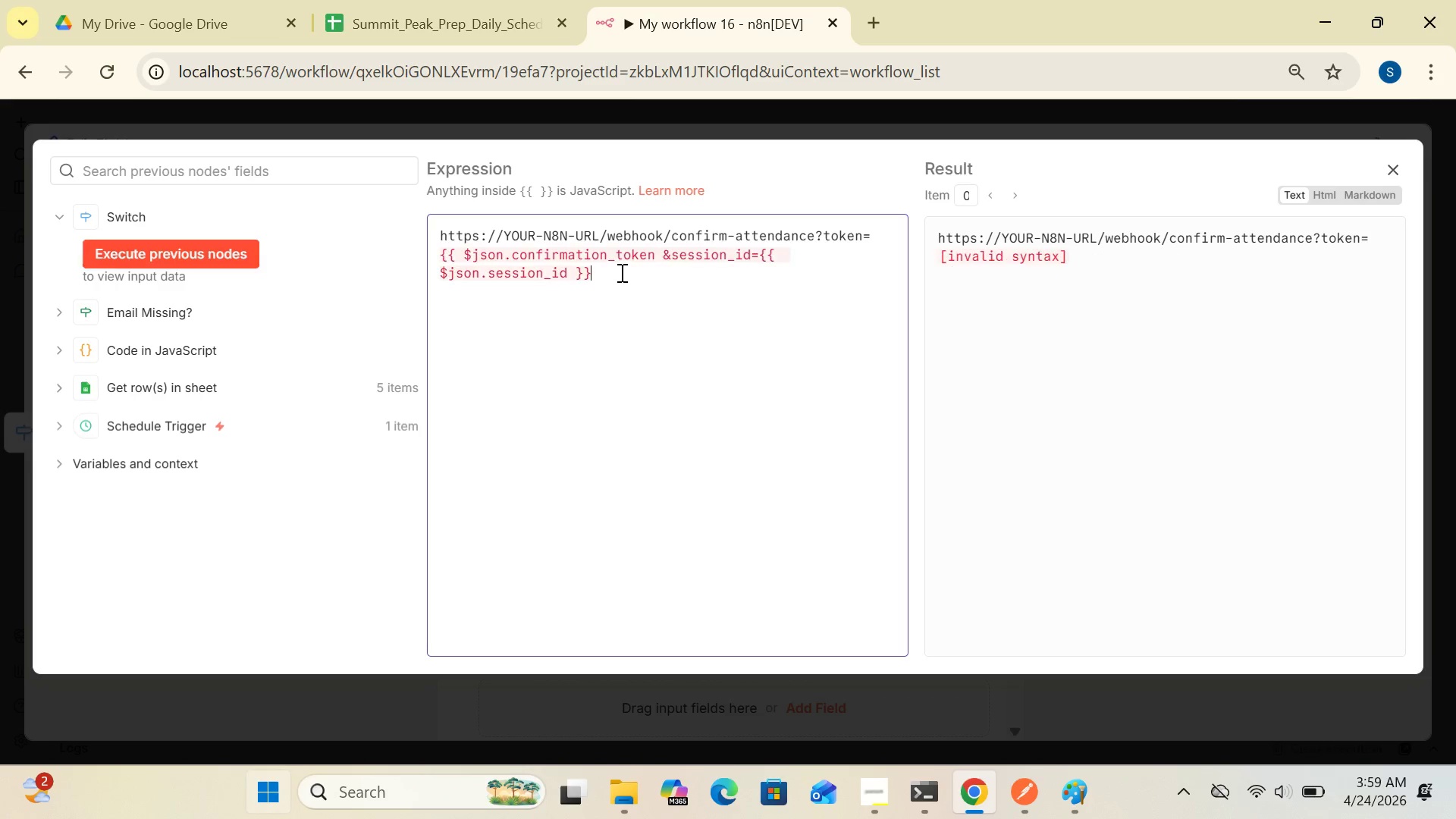 
key(Shift+ShiftRight)
 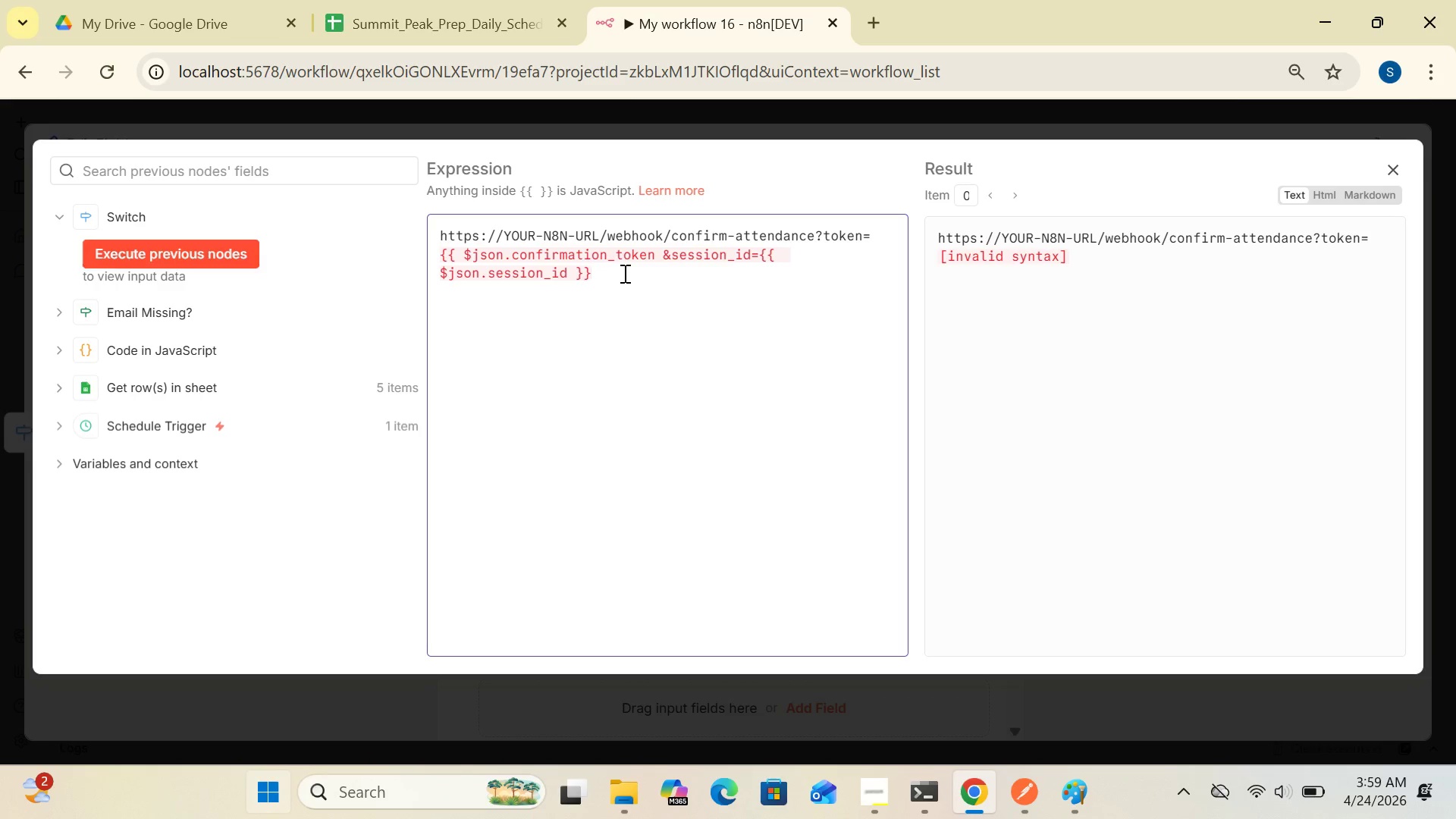 
key(Backspace)
 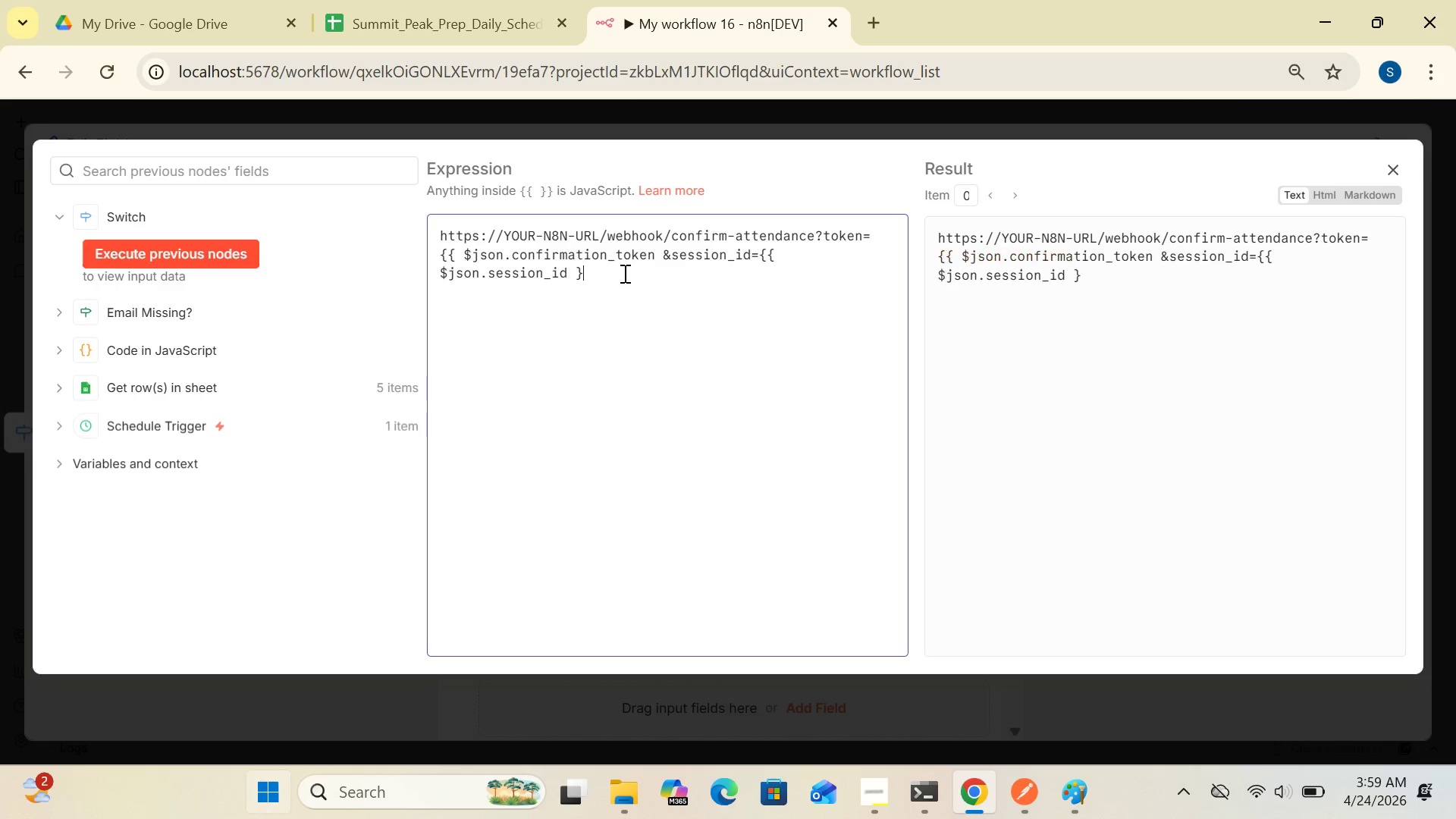 
key(Enter)
 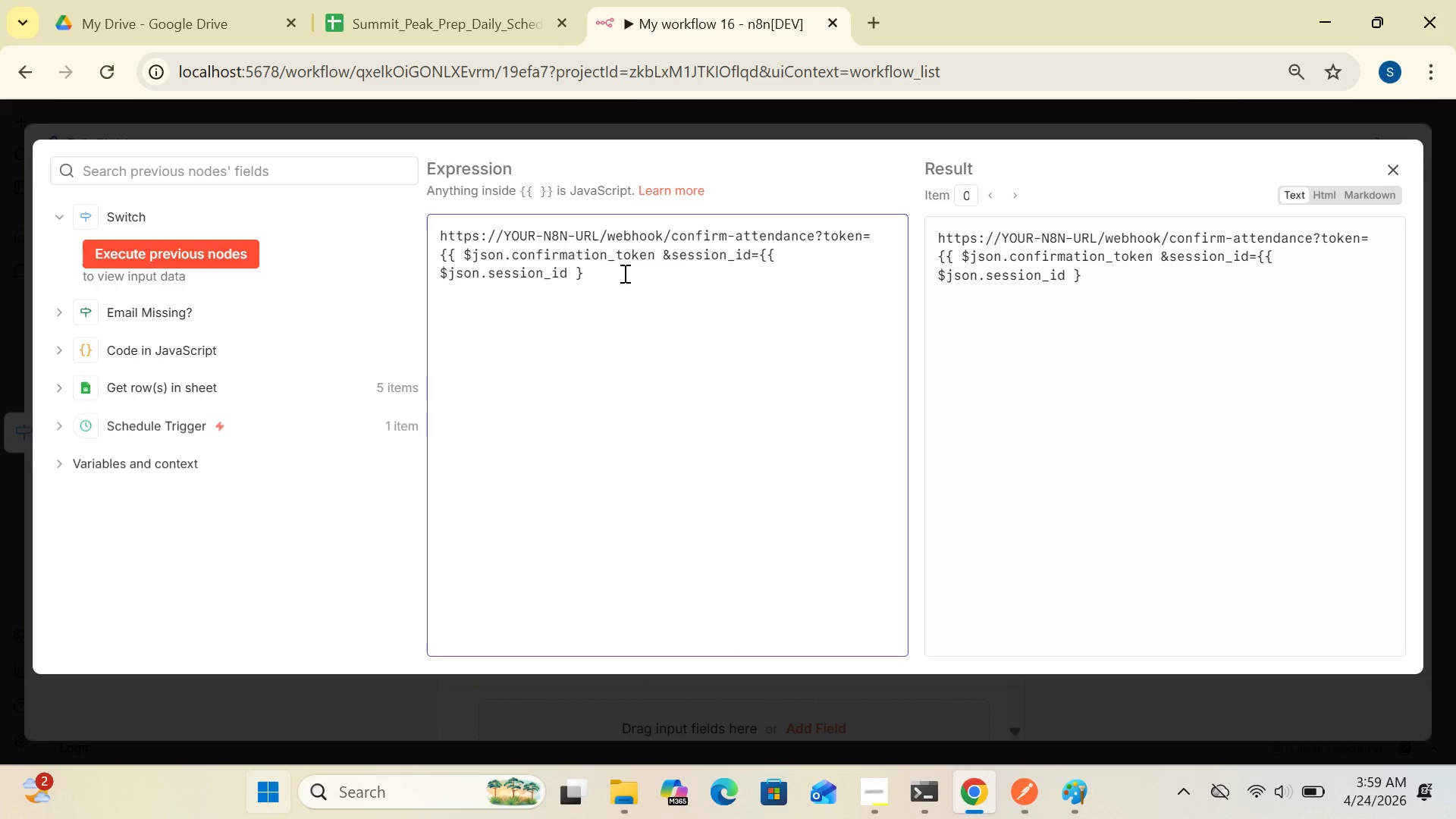 
key(Shift+BracketRight)
 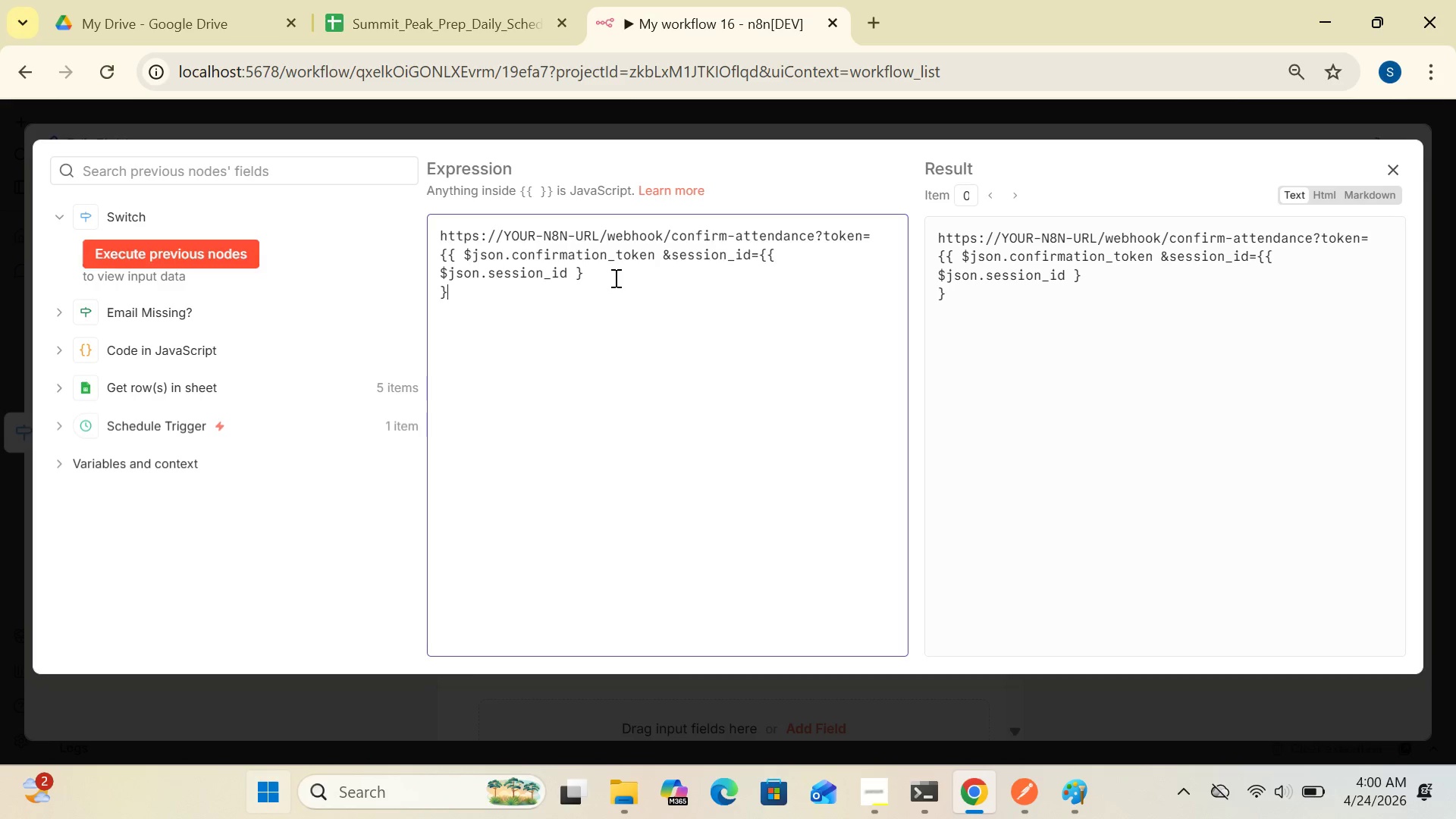 
wait(29.95)
 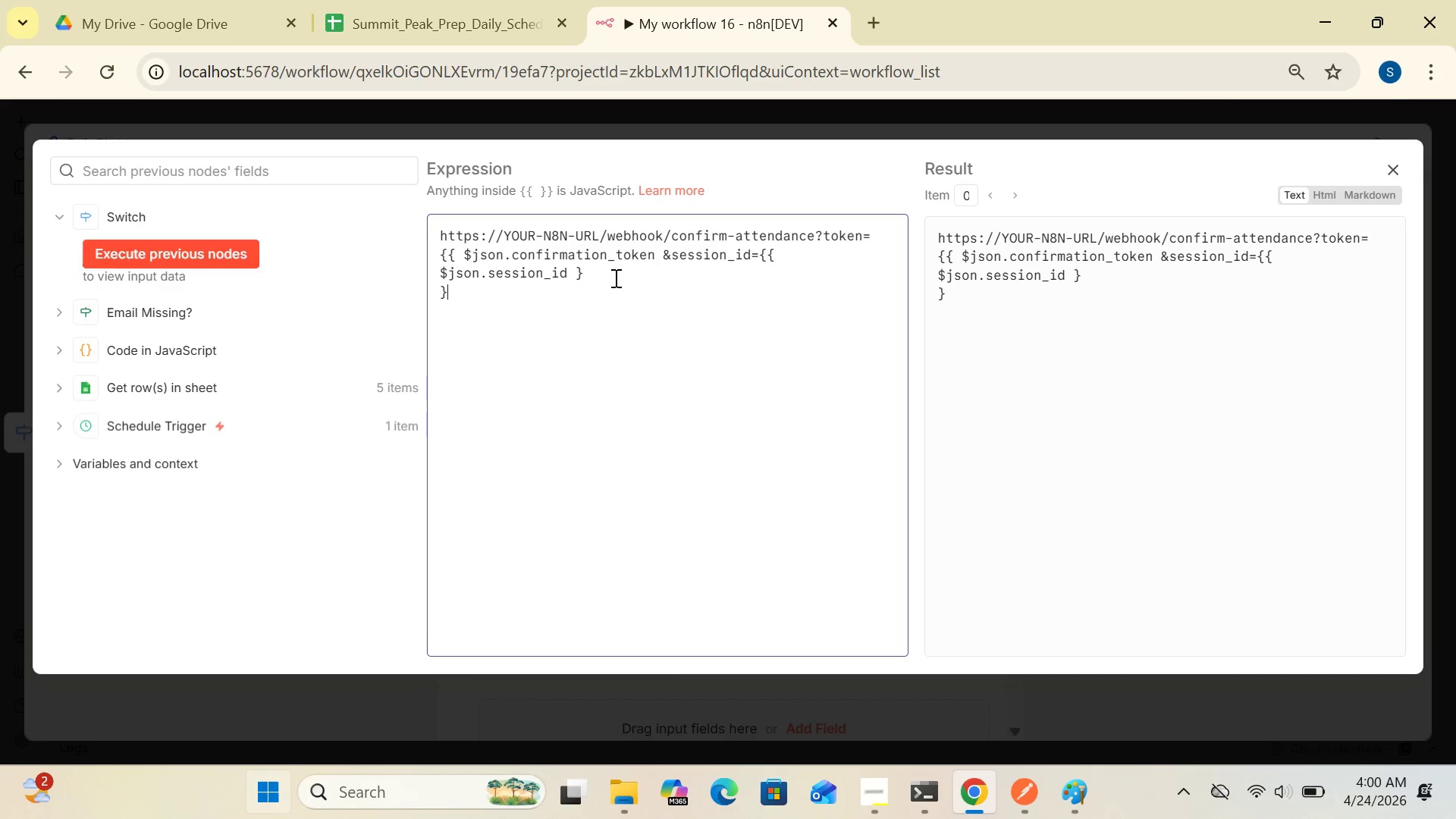 
left_click([653, 252])
 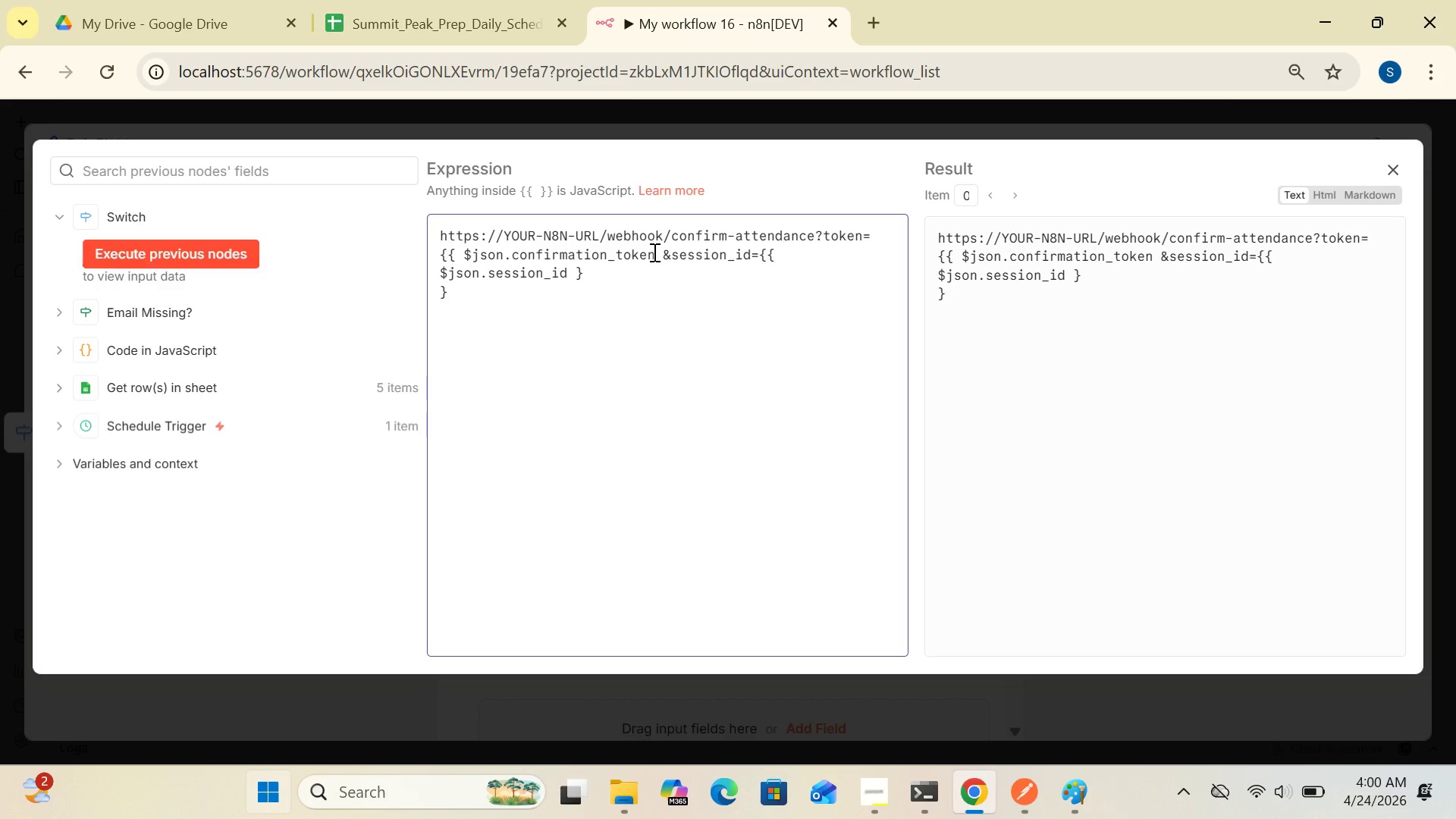 
key(Space)
 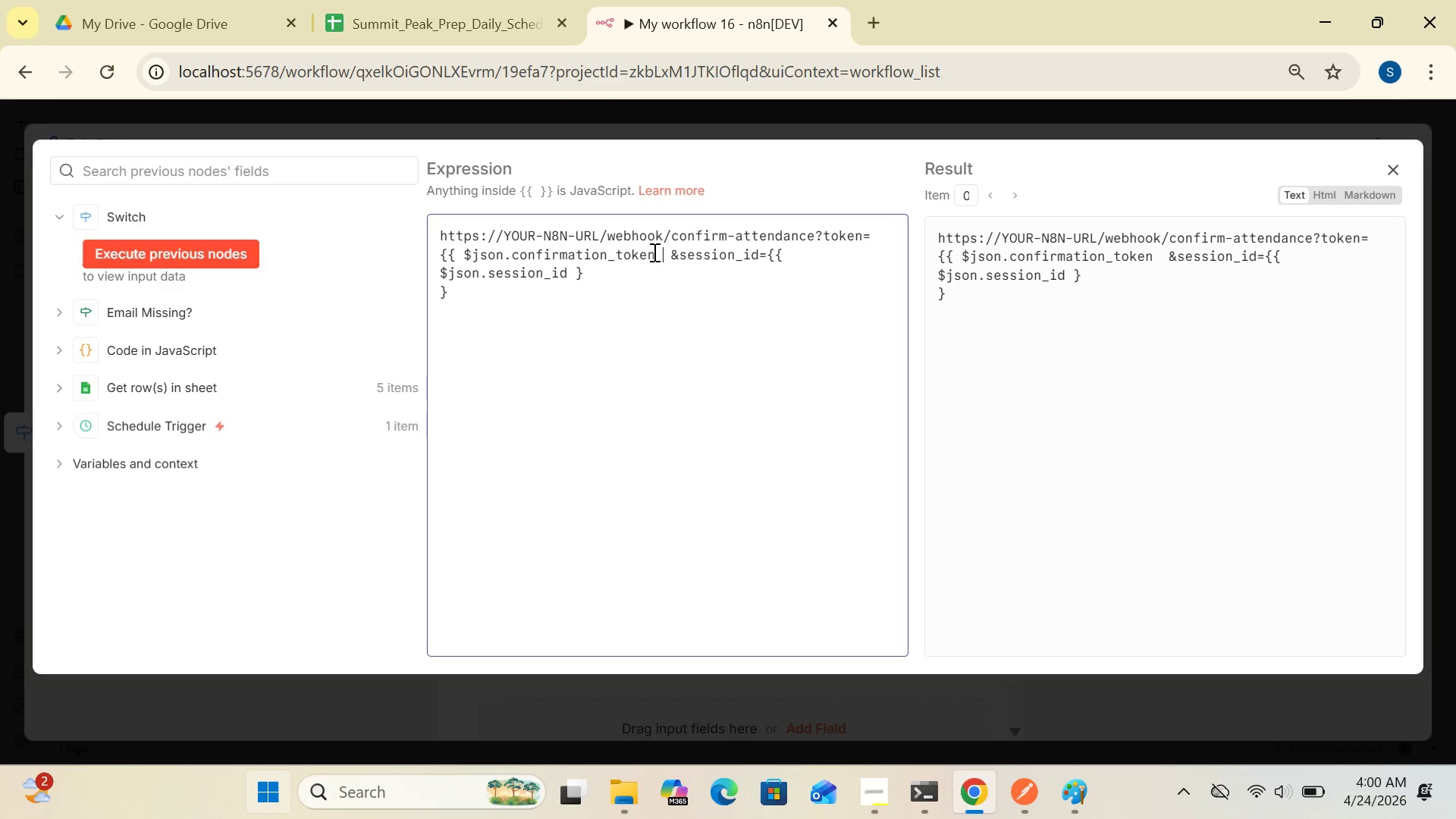 
key(Shift+BracketRight)
 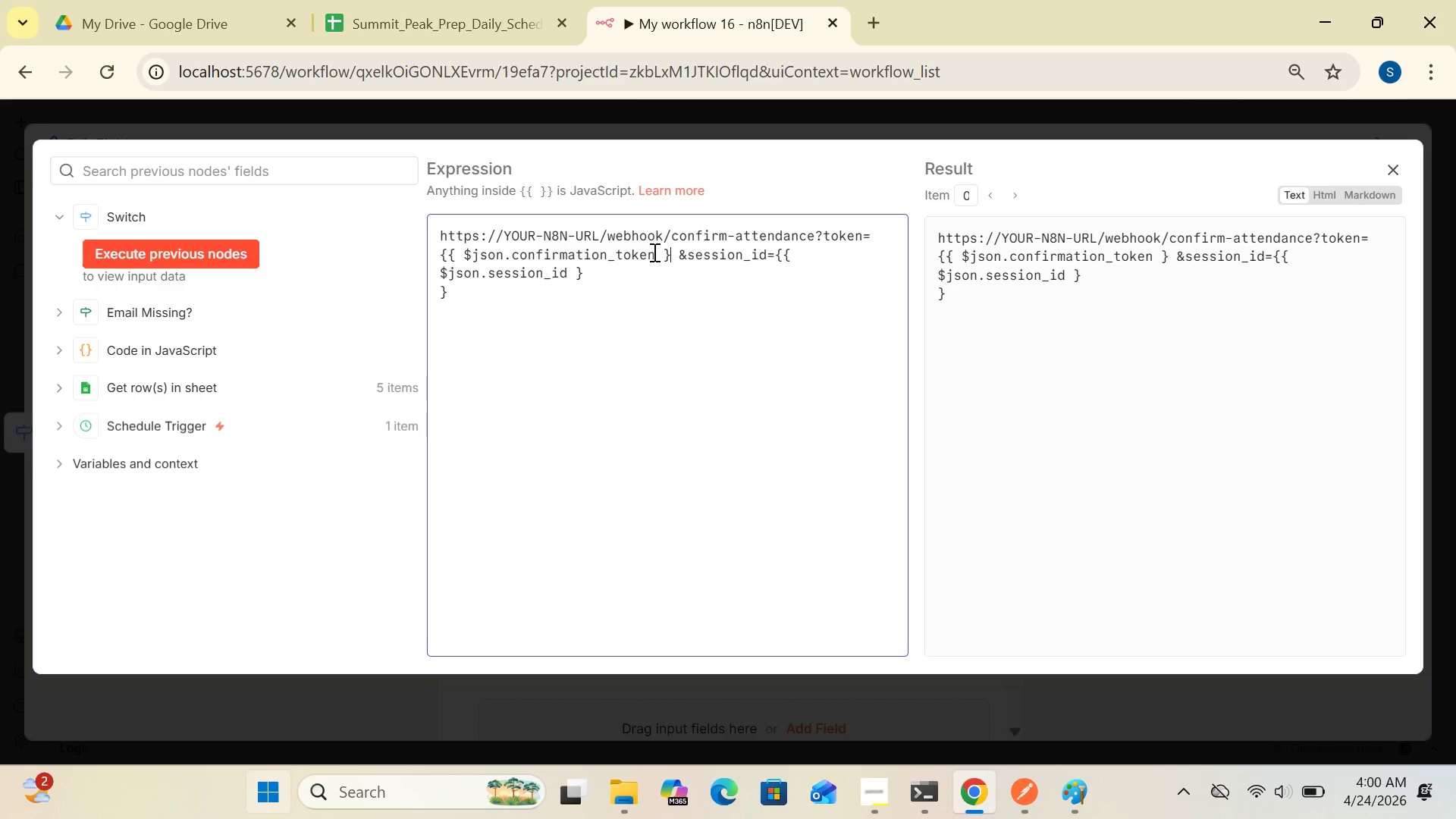 
key(Shift+BracketRight)
 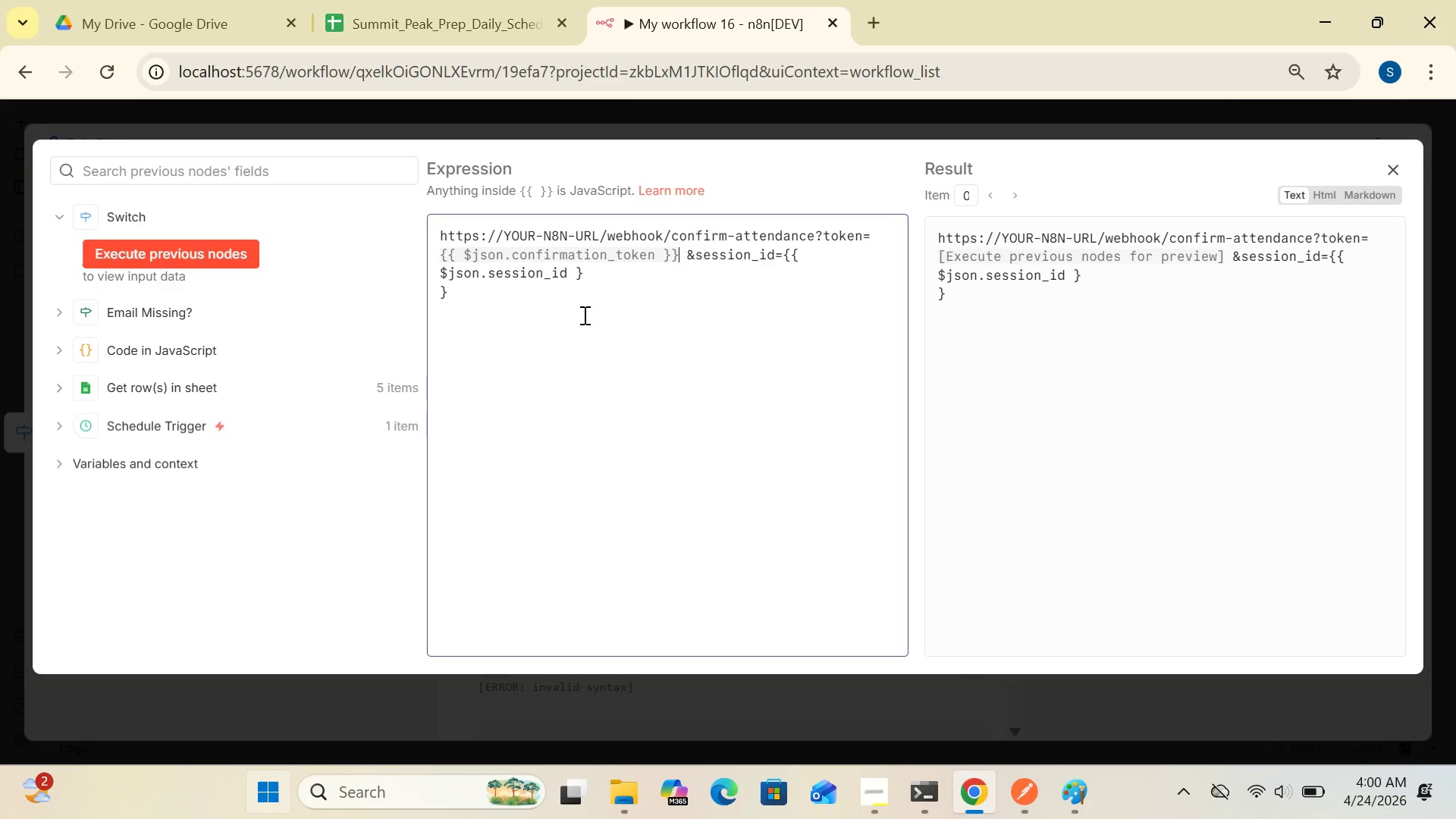 
wait(13.61)
 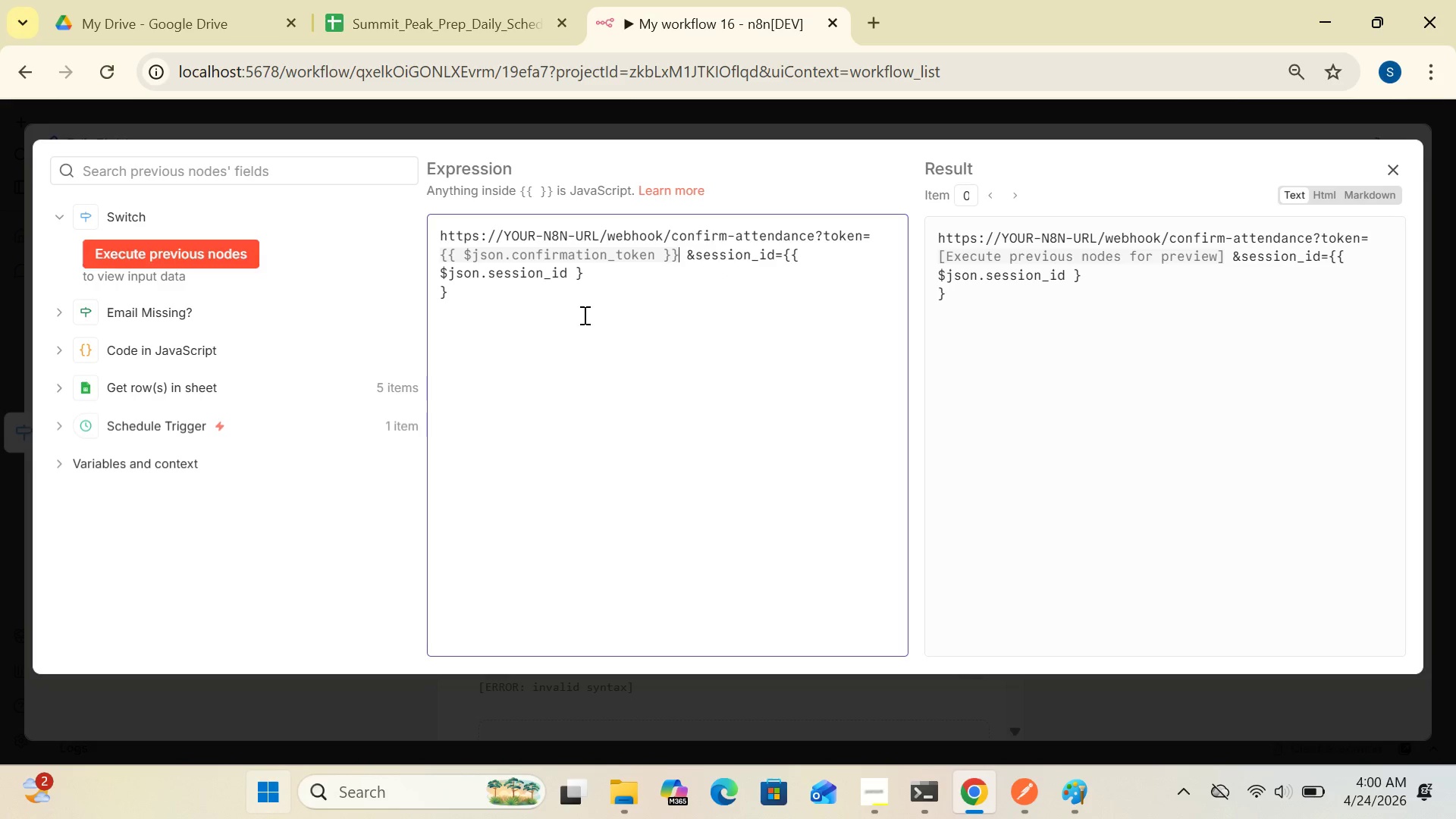 
left_click([1398, 159])
 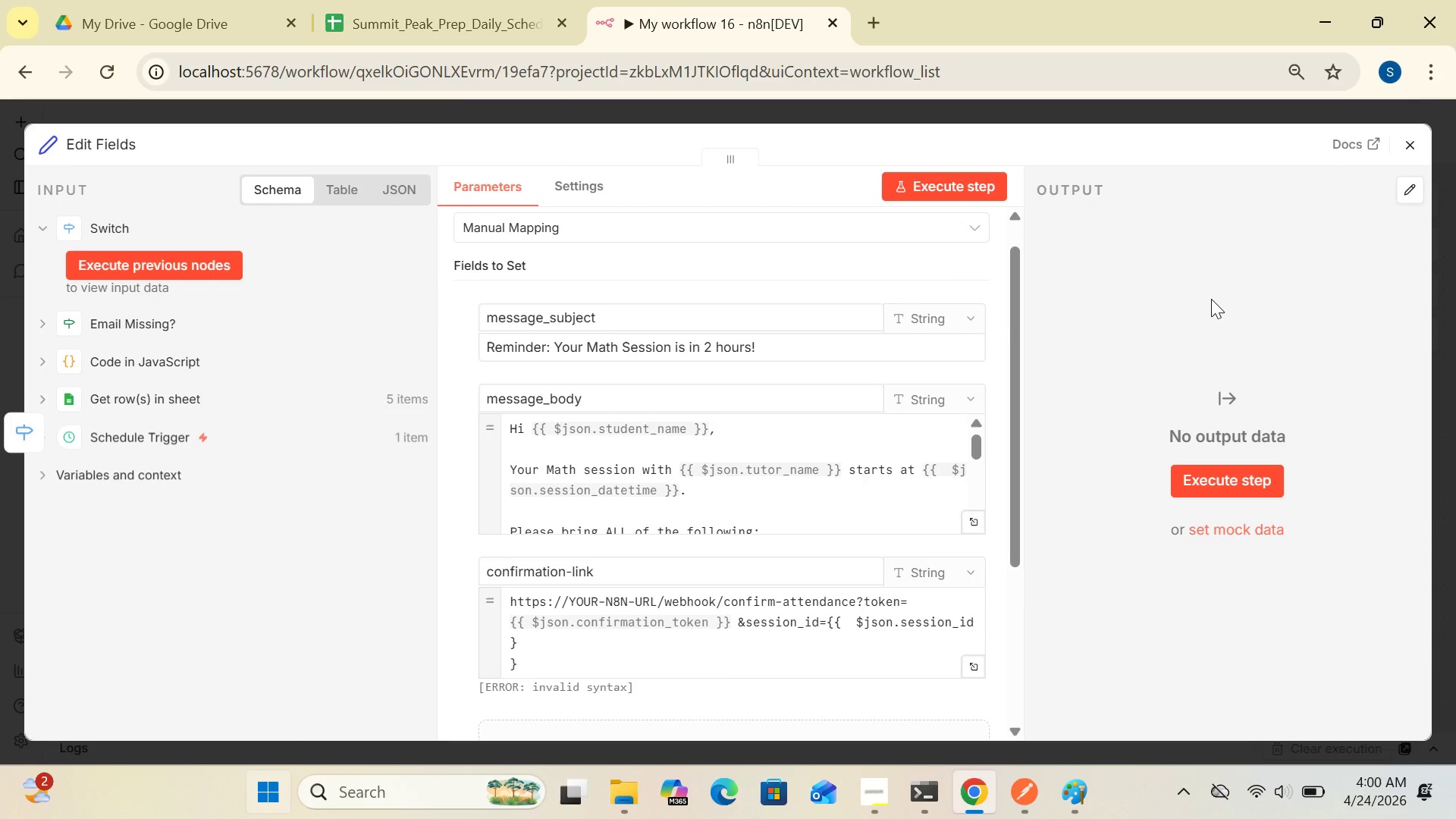 
wait(7.06)
 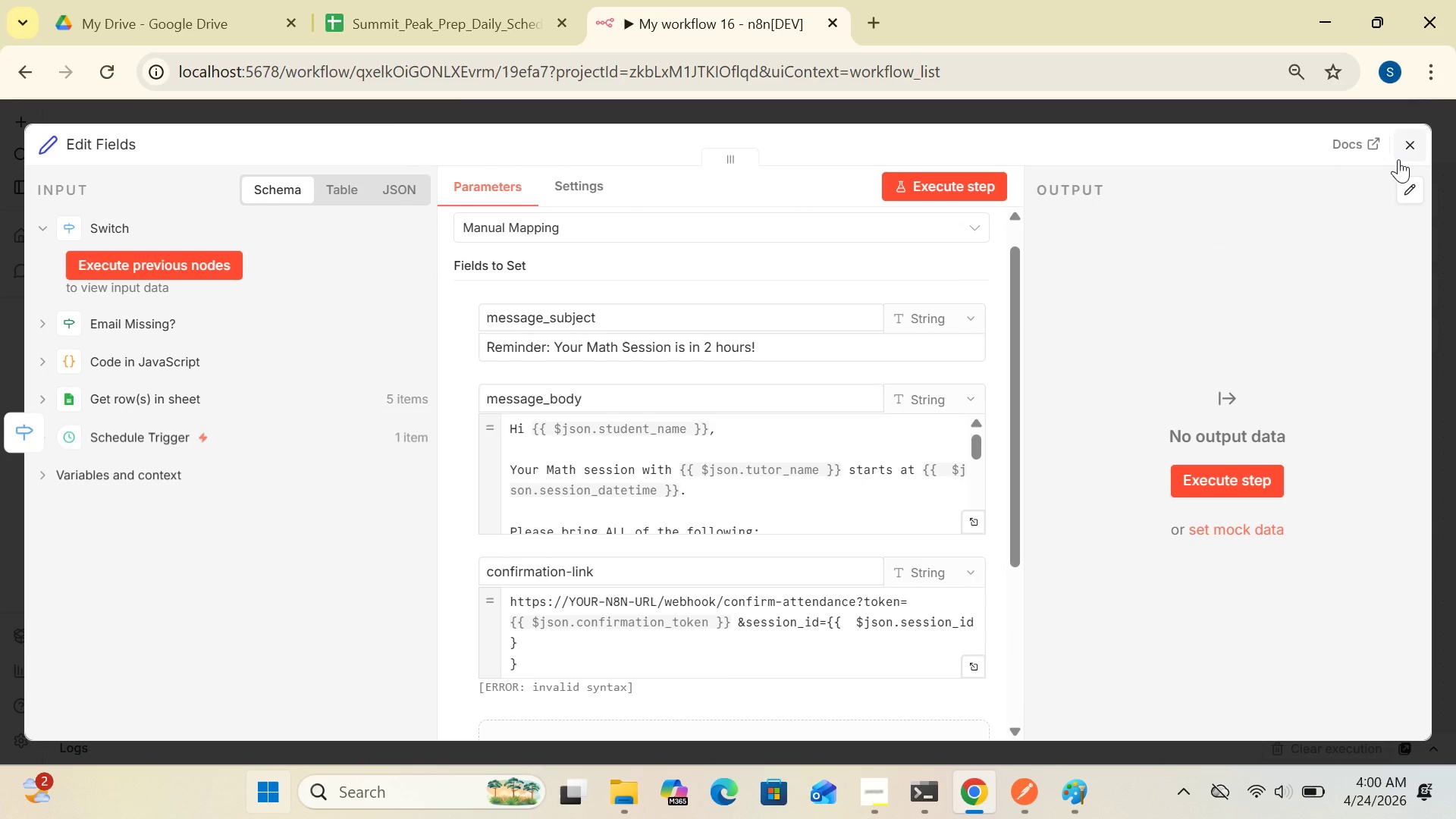 
left_click_drag(start_coordinate=[1018, 447], to_coordinate=[1023, 567])
 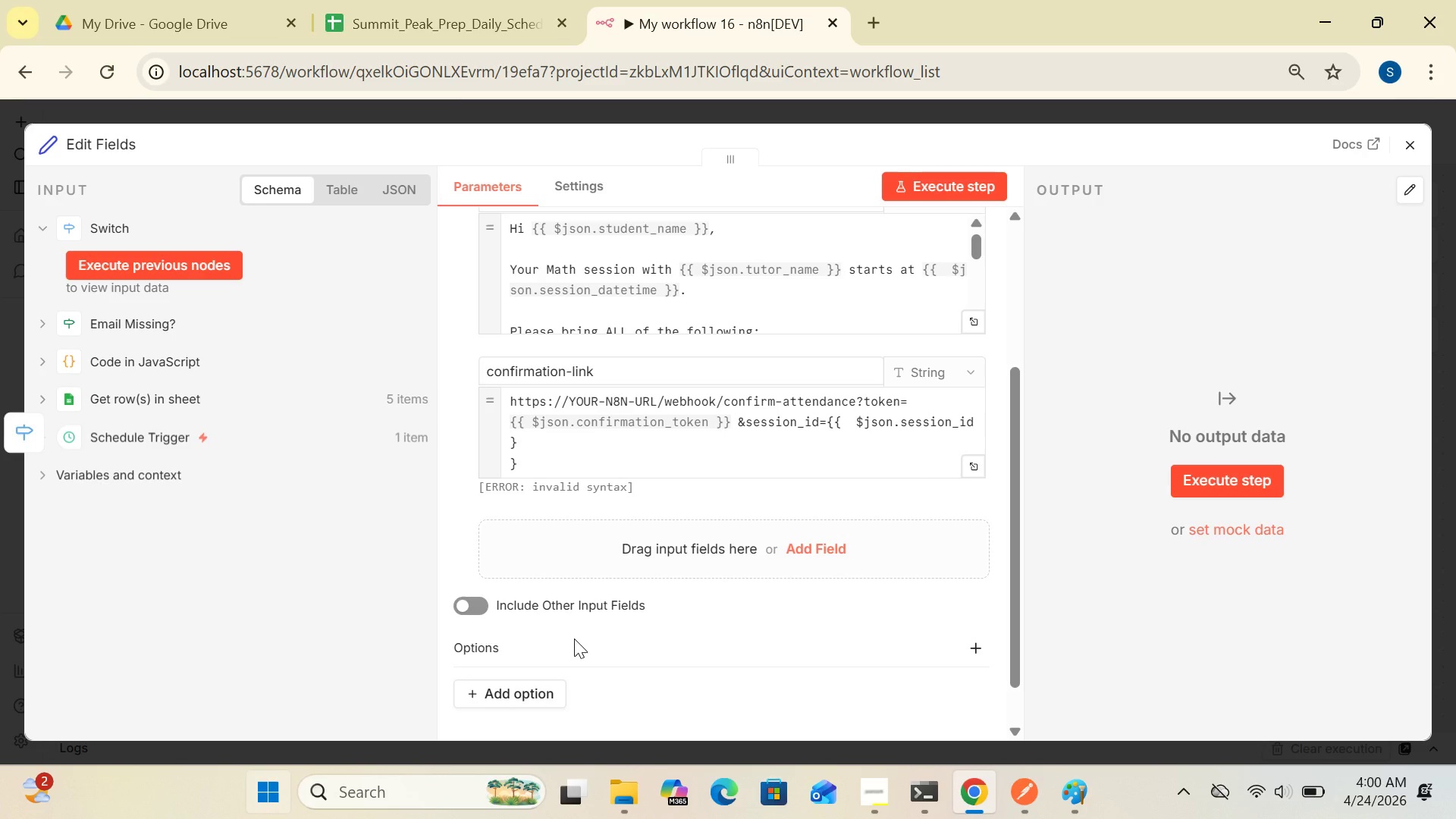 
wait(6.95)
 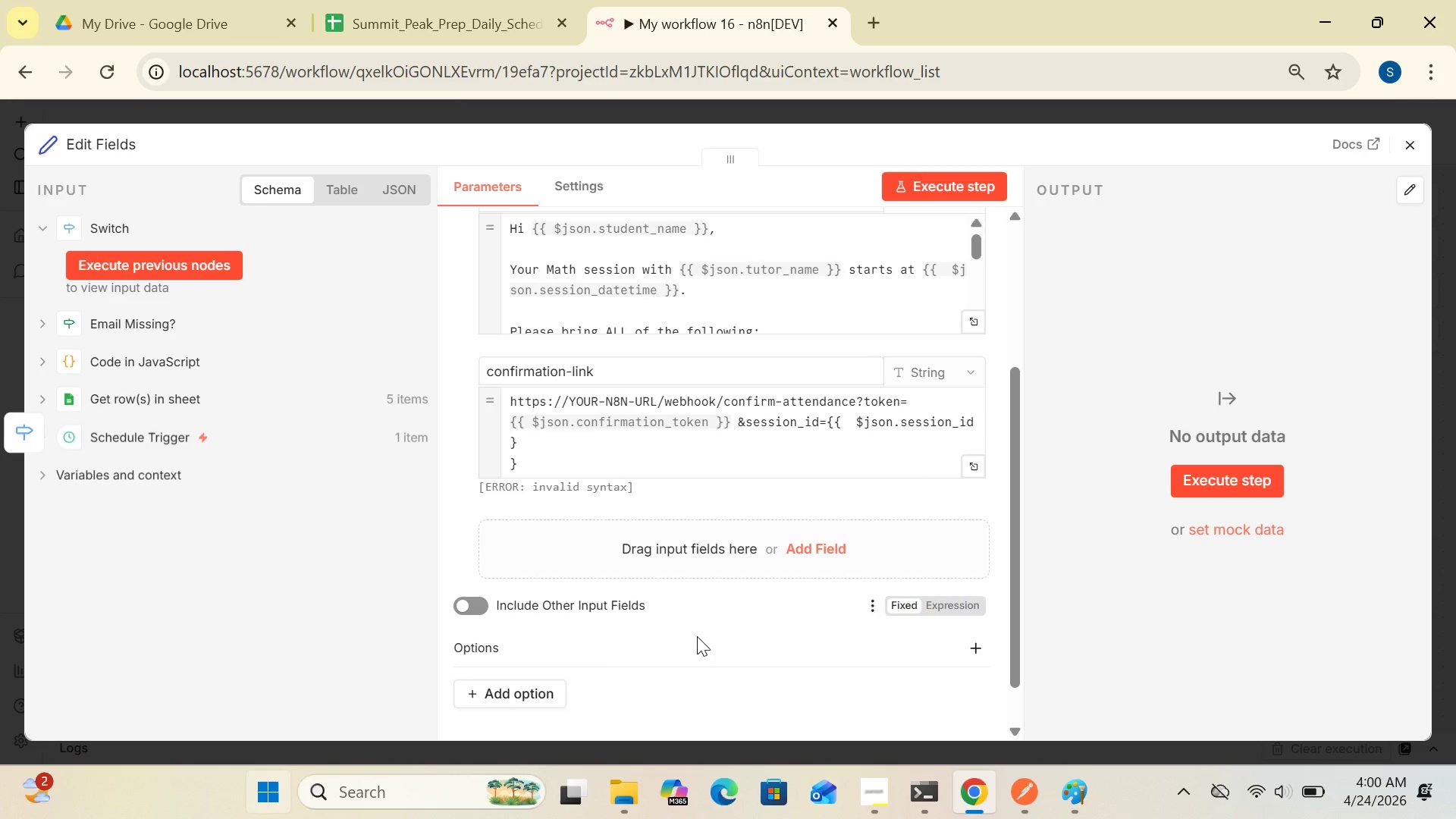 
left_click([482, 610])
 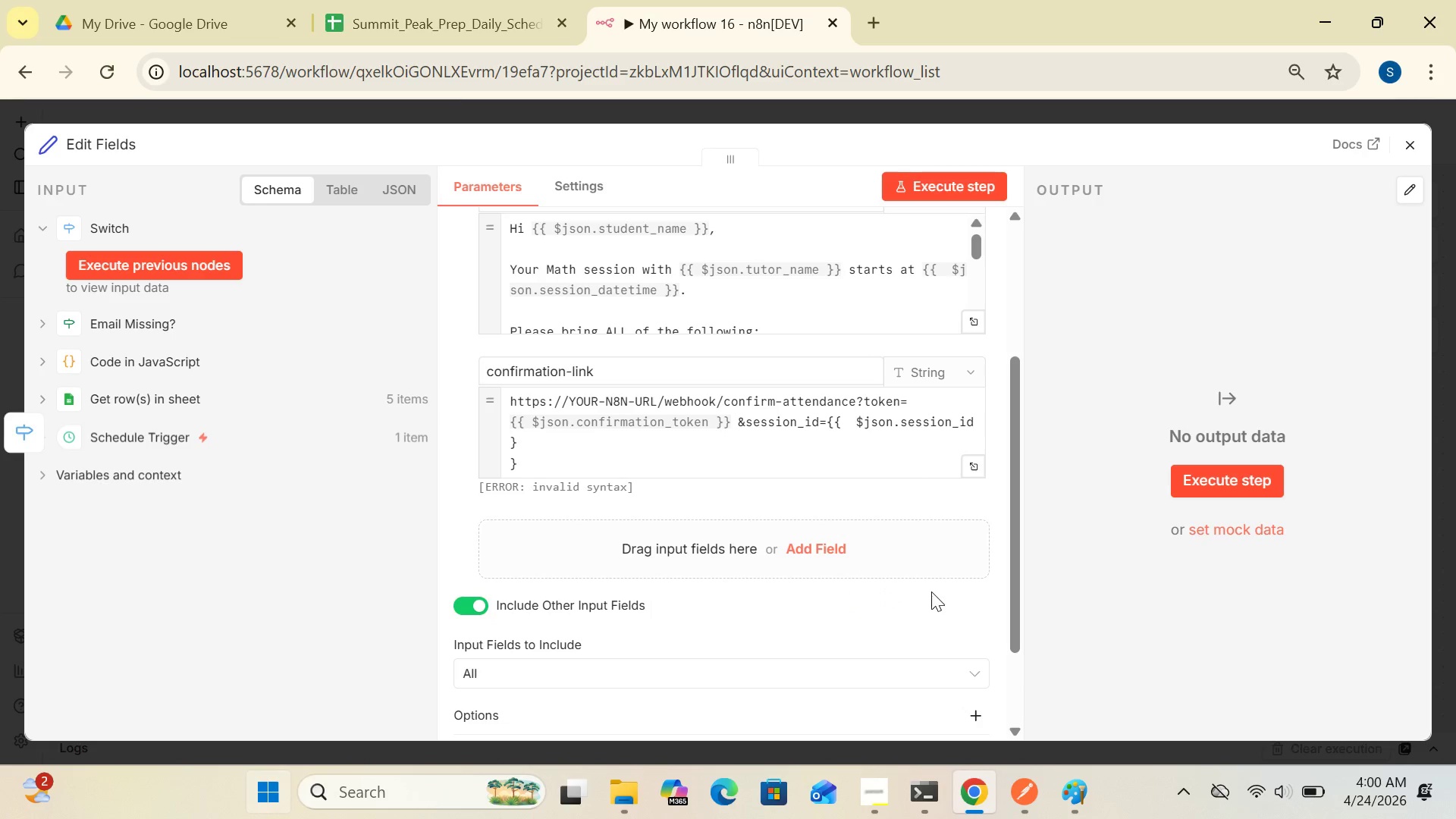 
left_click_drag(start_coordinate=[1024, 615], to_coordinate=[1033, 649])
 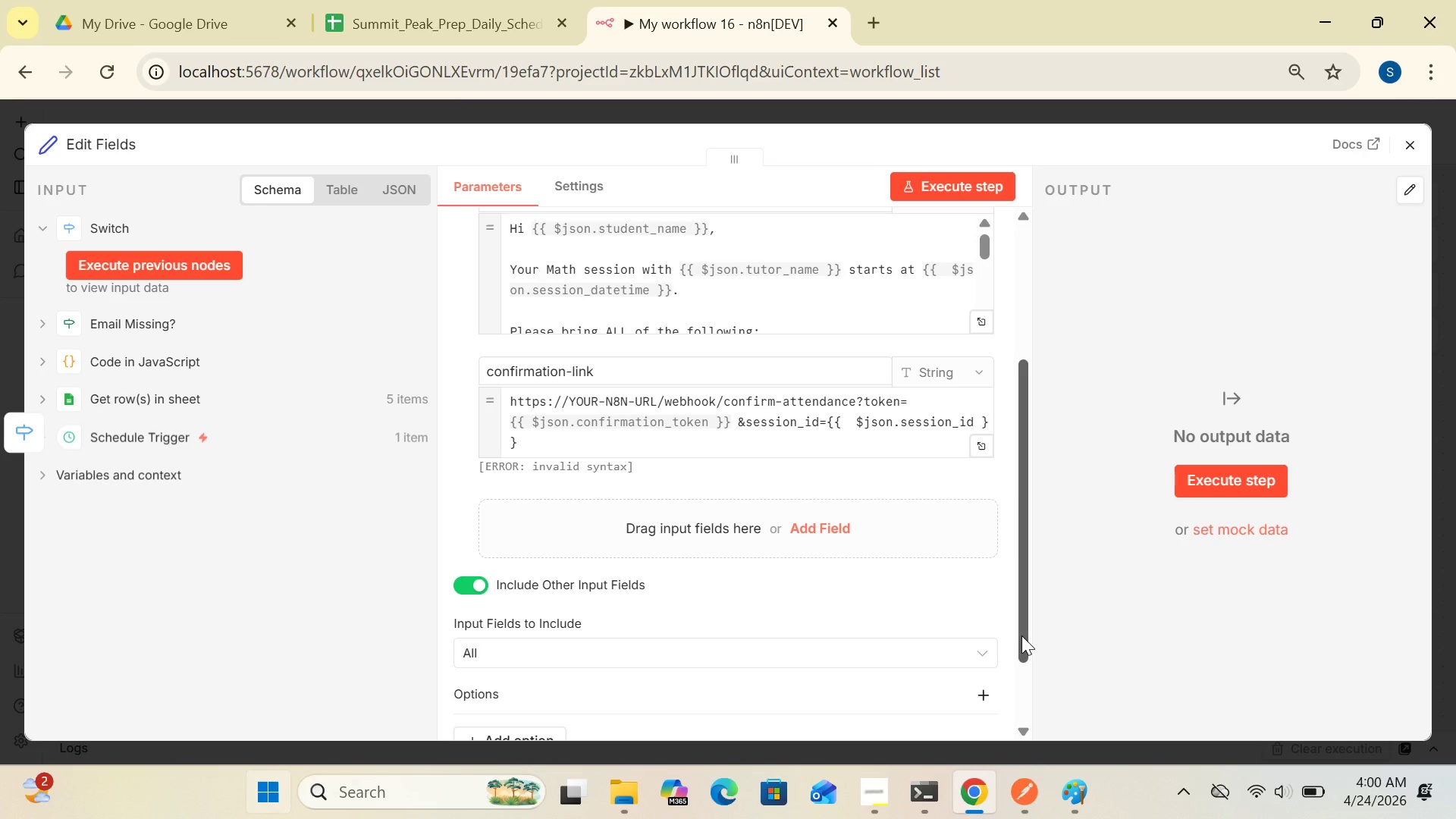 
left_click_drag(start_coordinate=[1021, 635], to_coordinate=[1037, 634])
 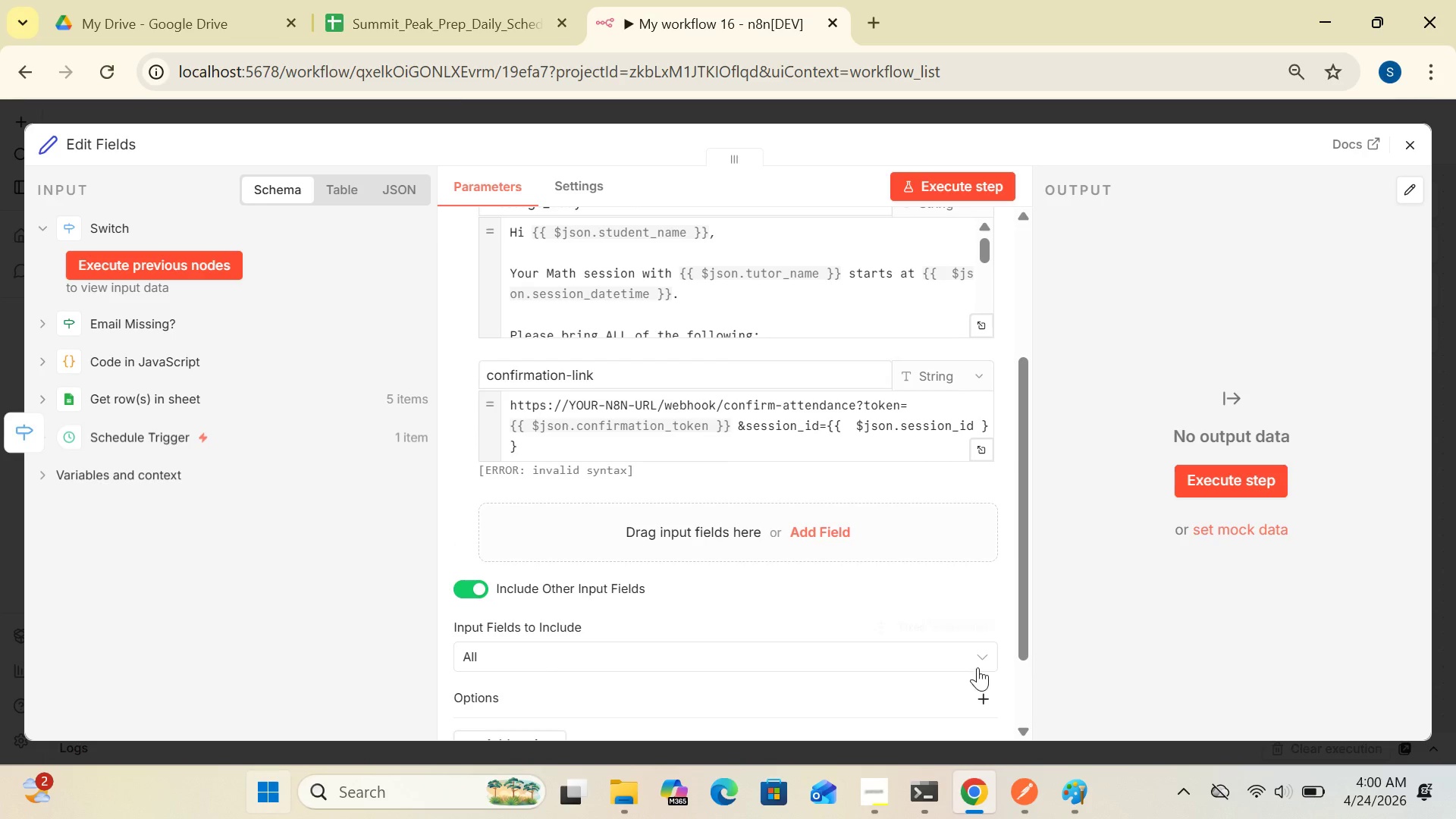 
left_click([980, 661])
 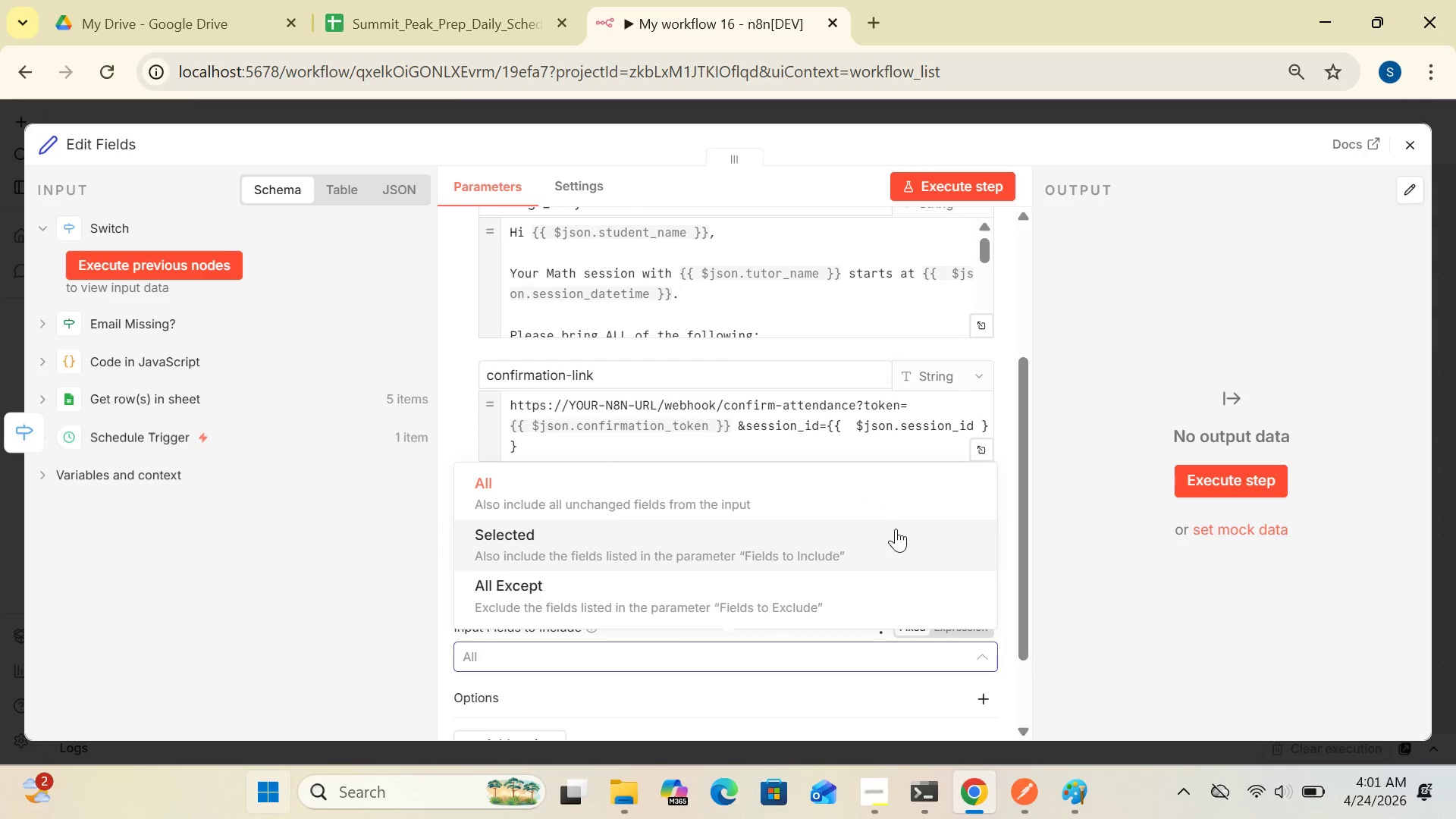 
left_click([886, 515])
 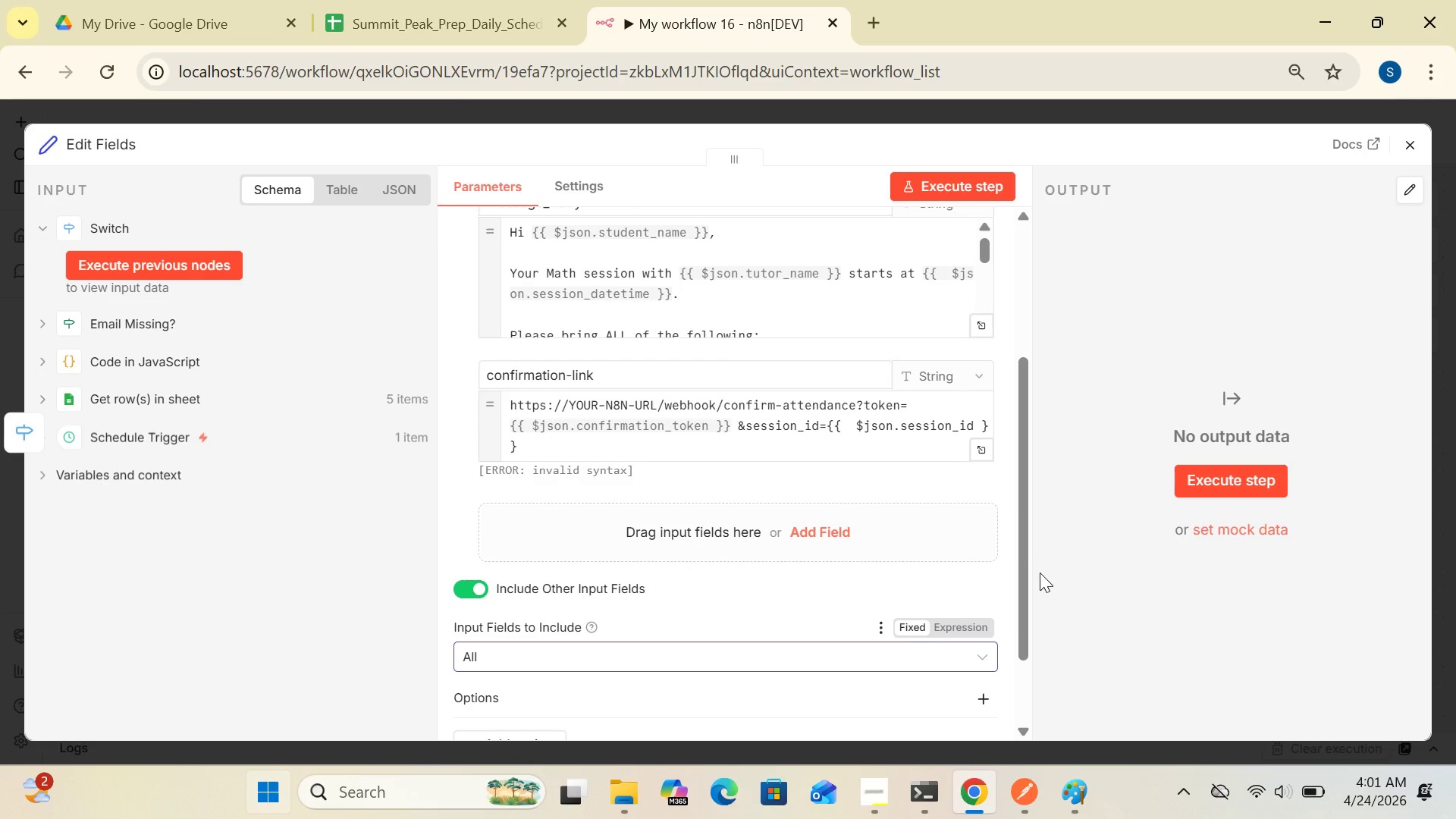 
left_click_drag(start_coordinate=[1018, 577], to_coordinate=[1002, 502])
 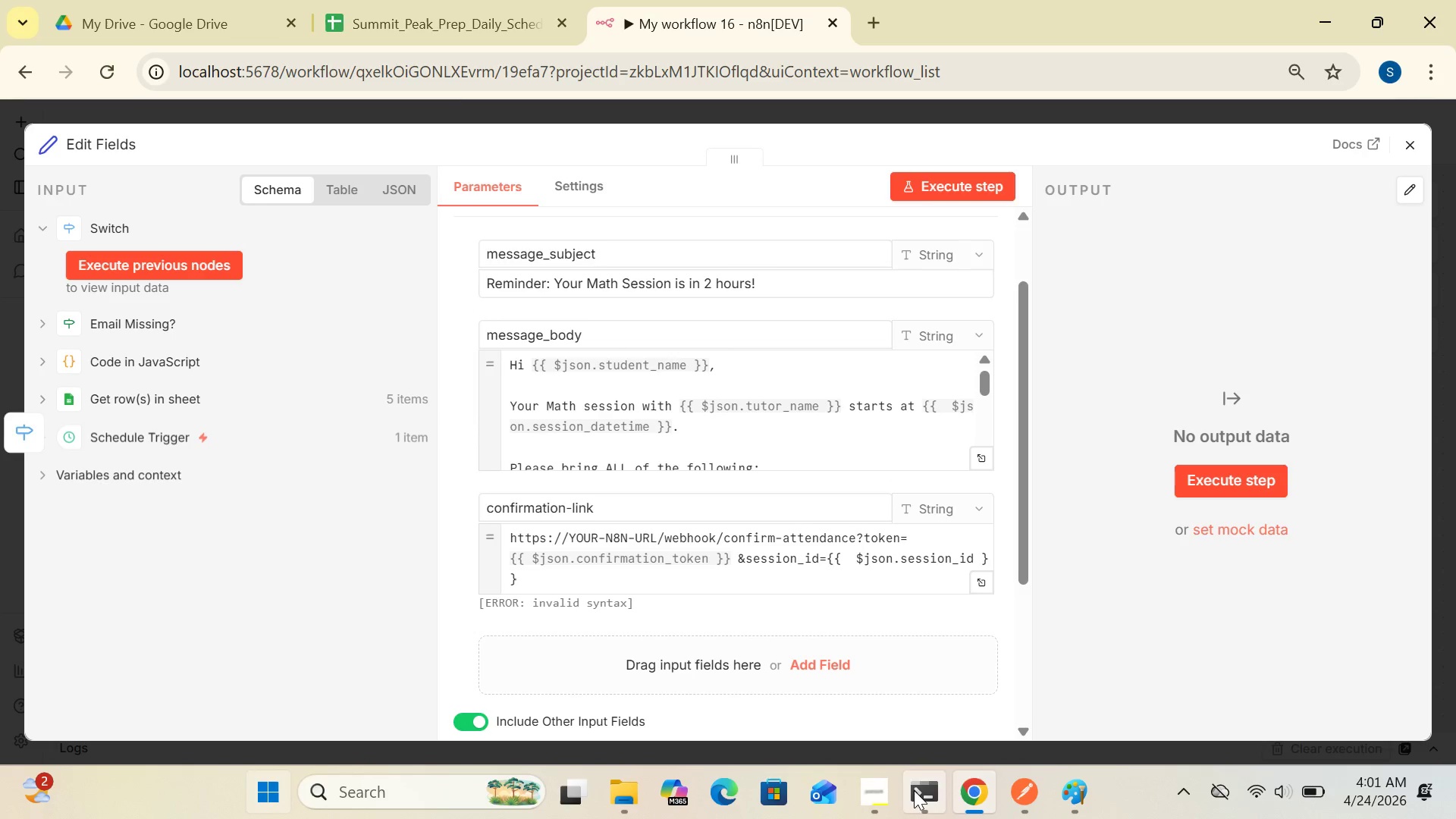 
left_click([882, 808])